 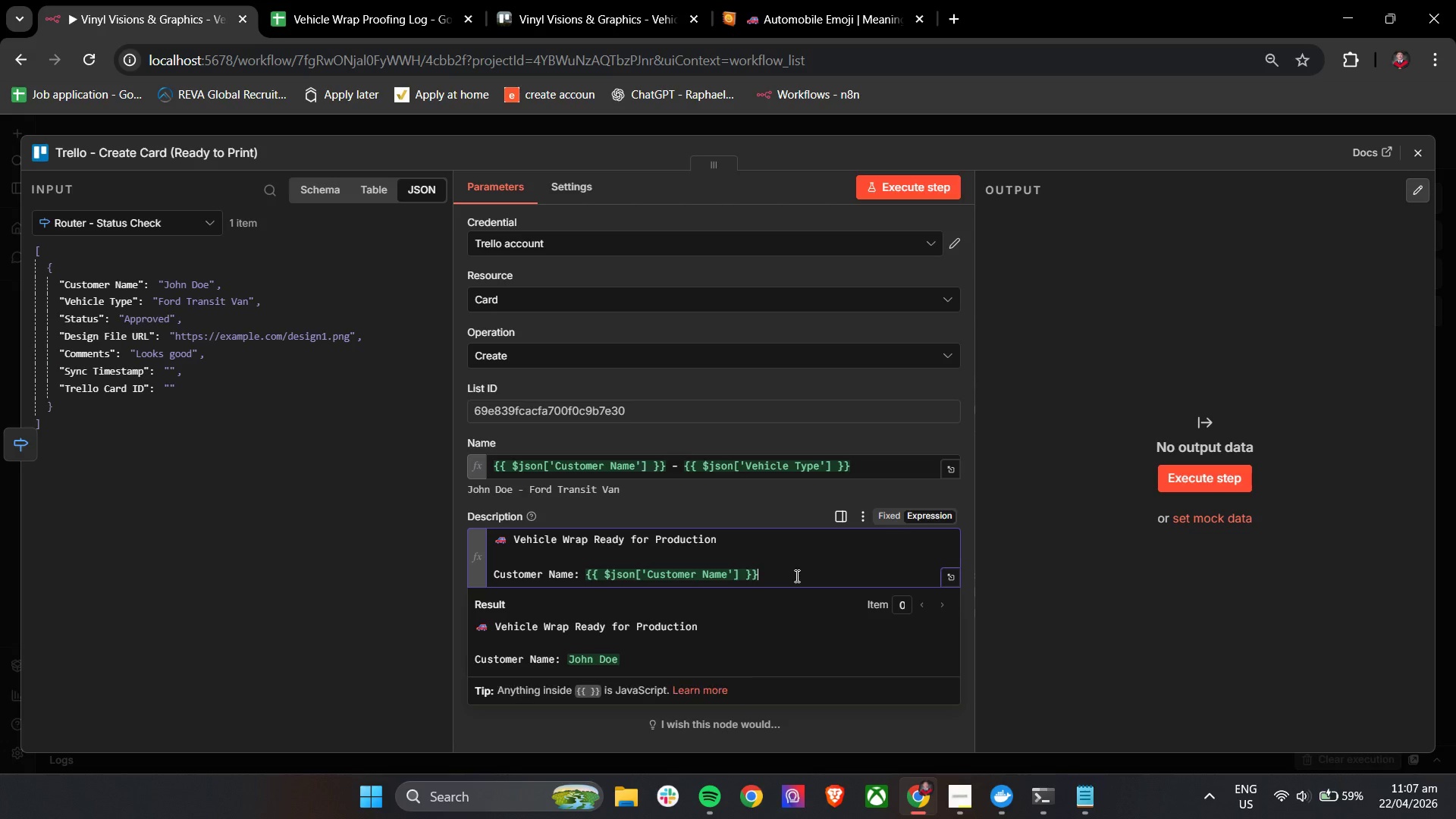 
key(Enter)
 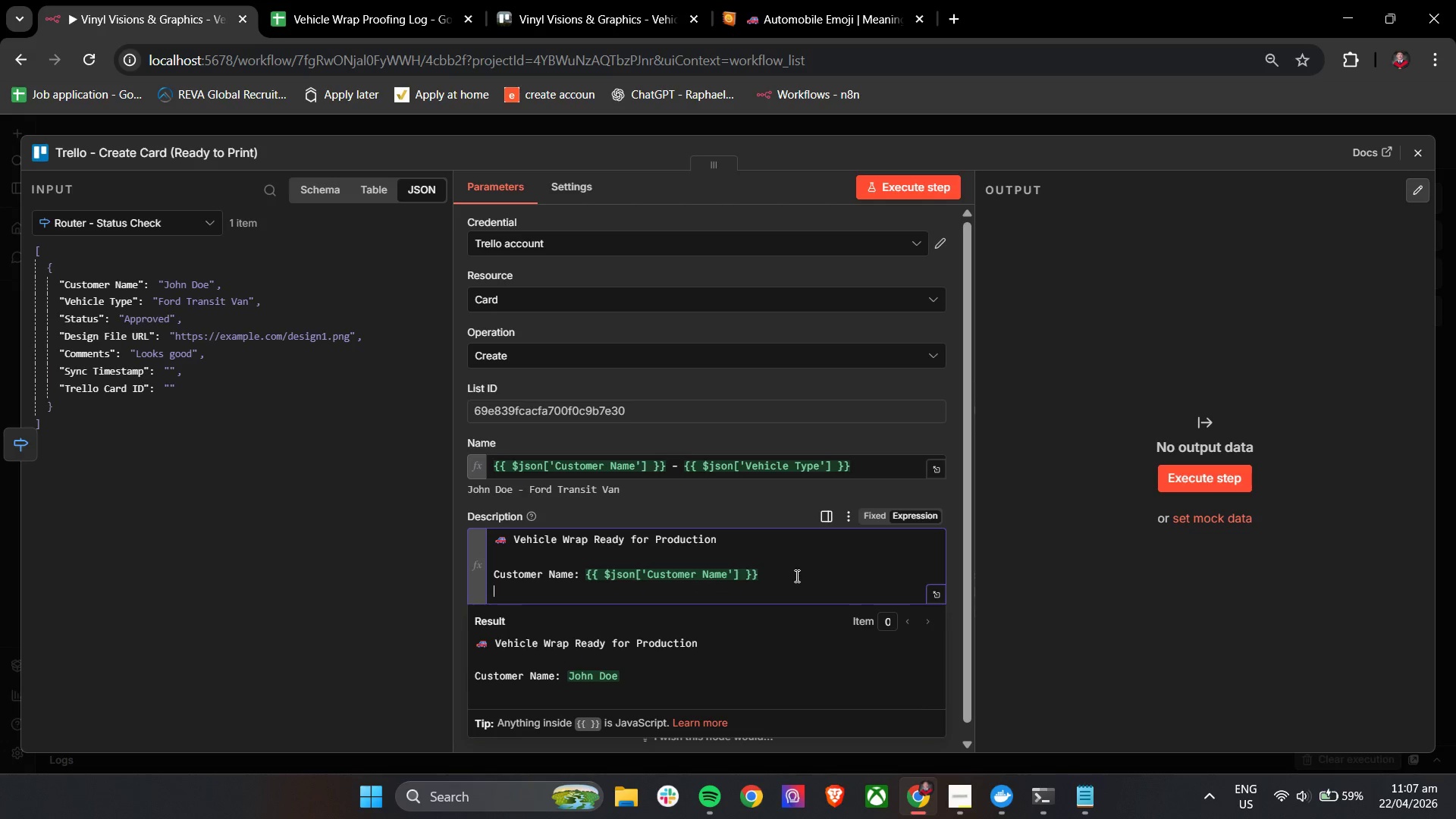 
type(Vehicle Tye)
key(Backspace)
type(pe: {{ )
key(Backspace)
type($)
 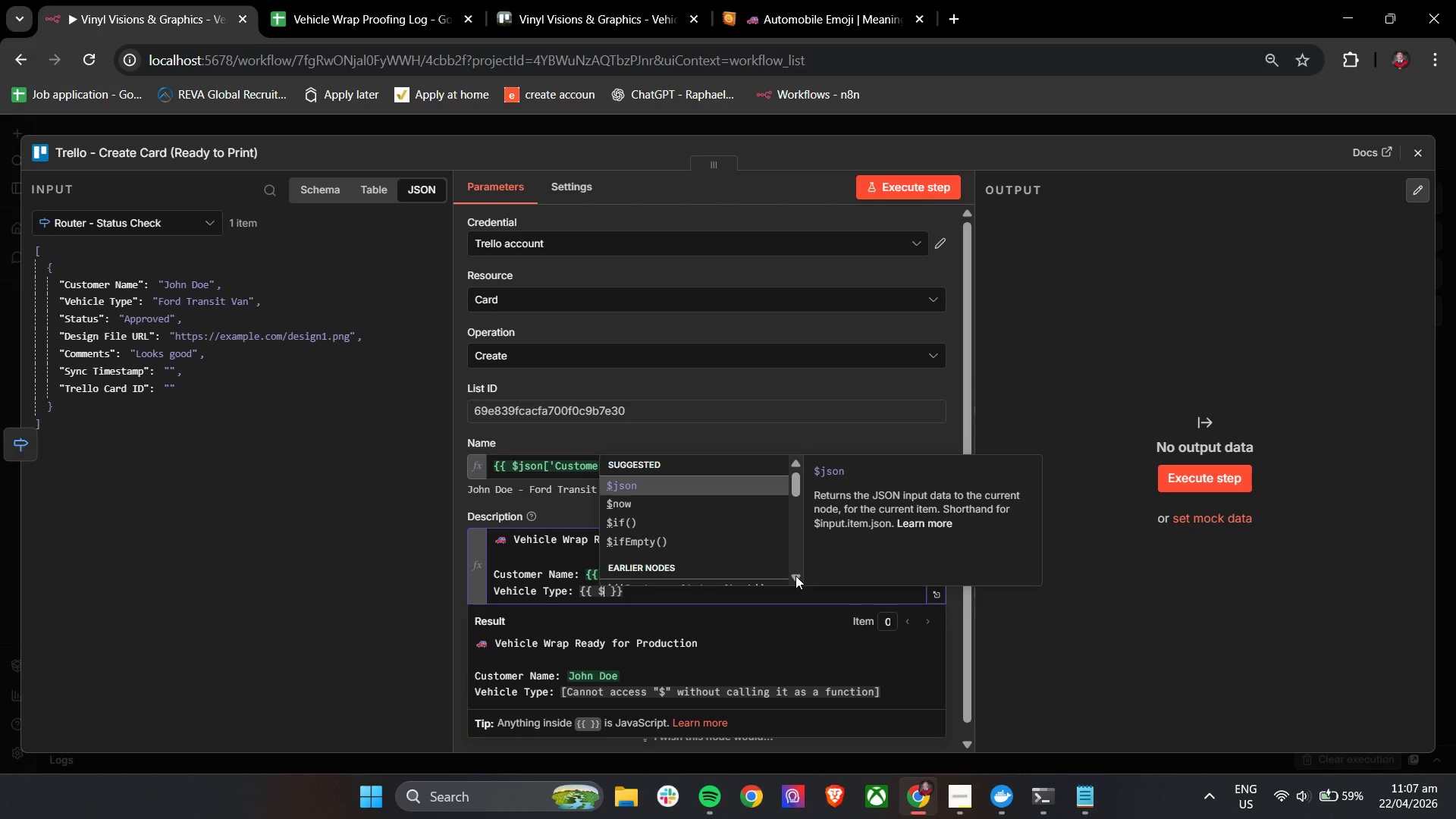 
key(Enter)
 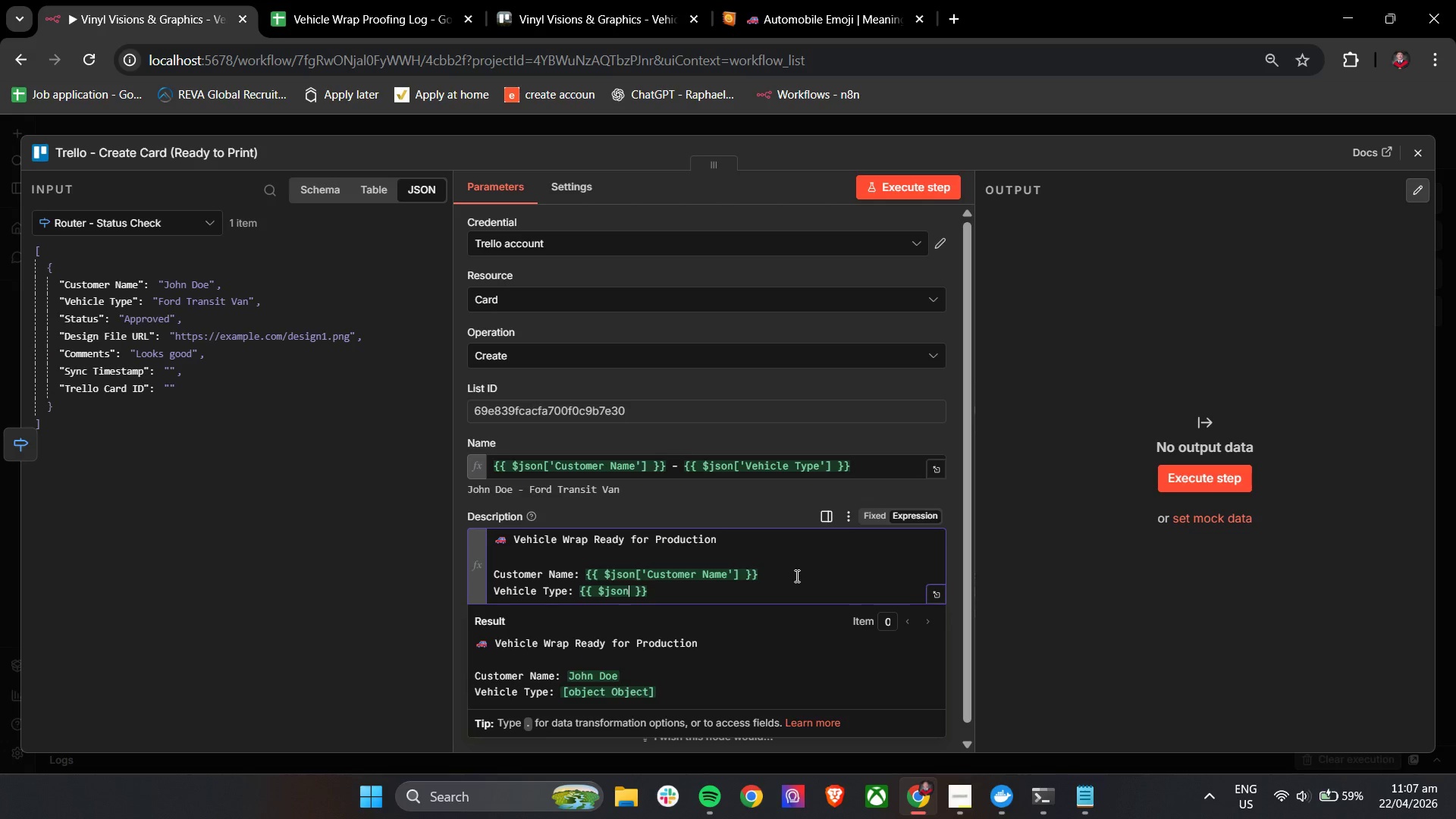 
key(BracketLeft)
 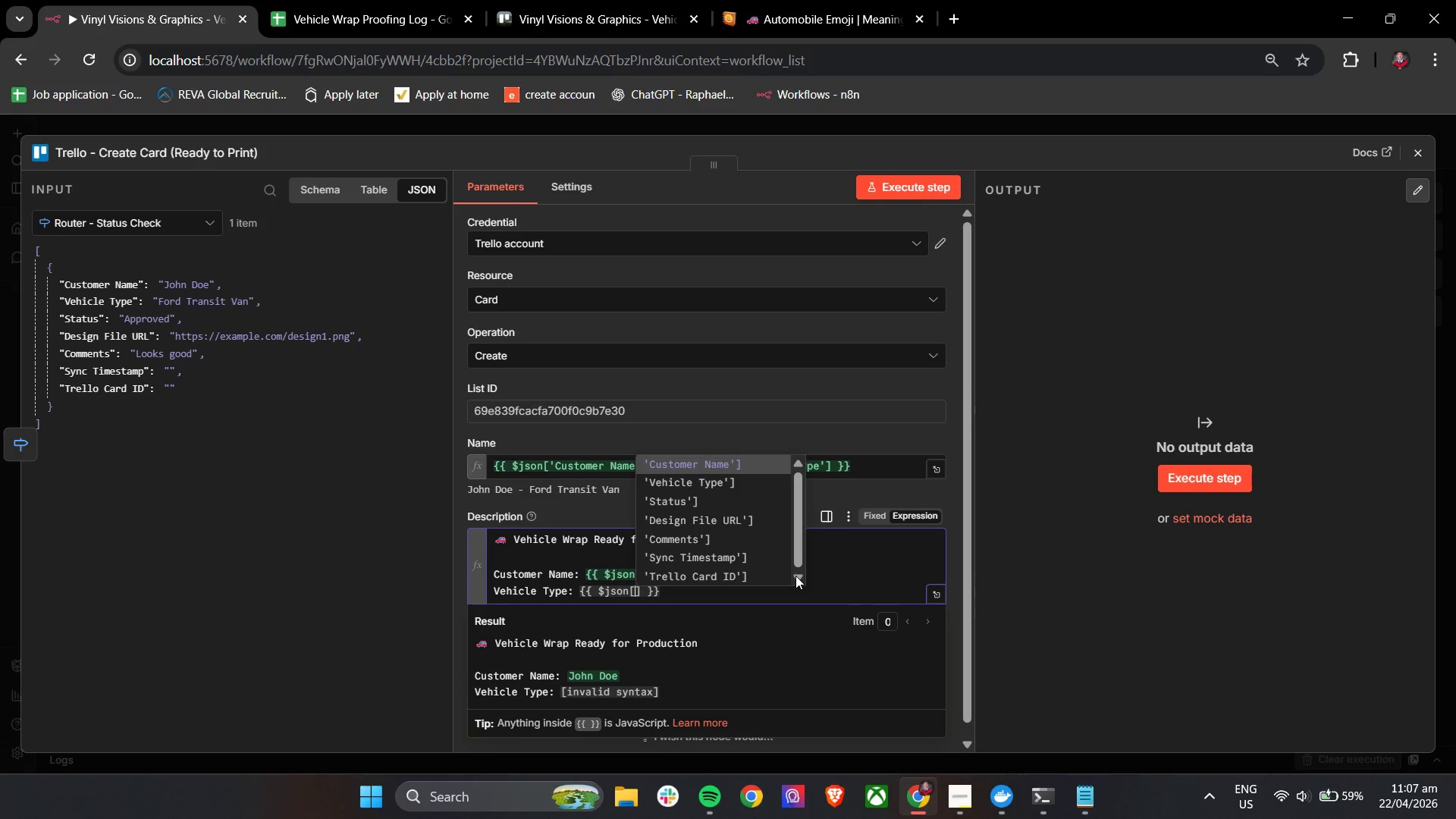 
key(ArrowDown)
 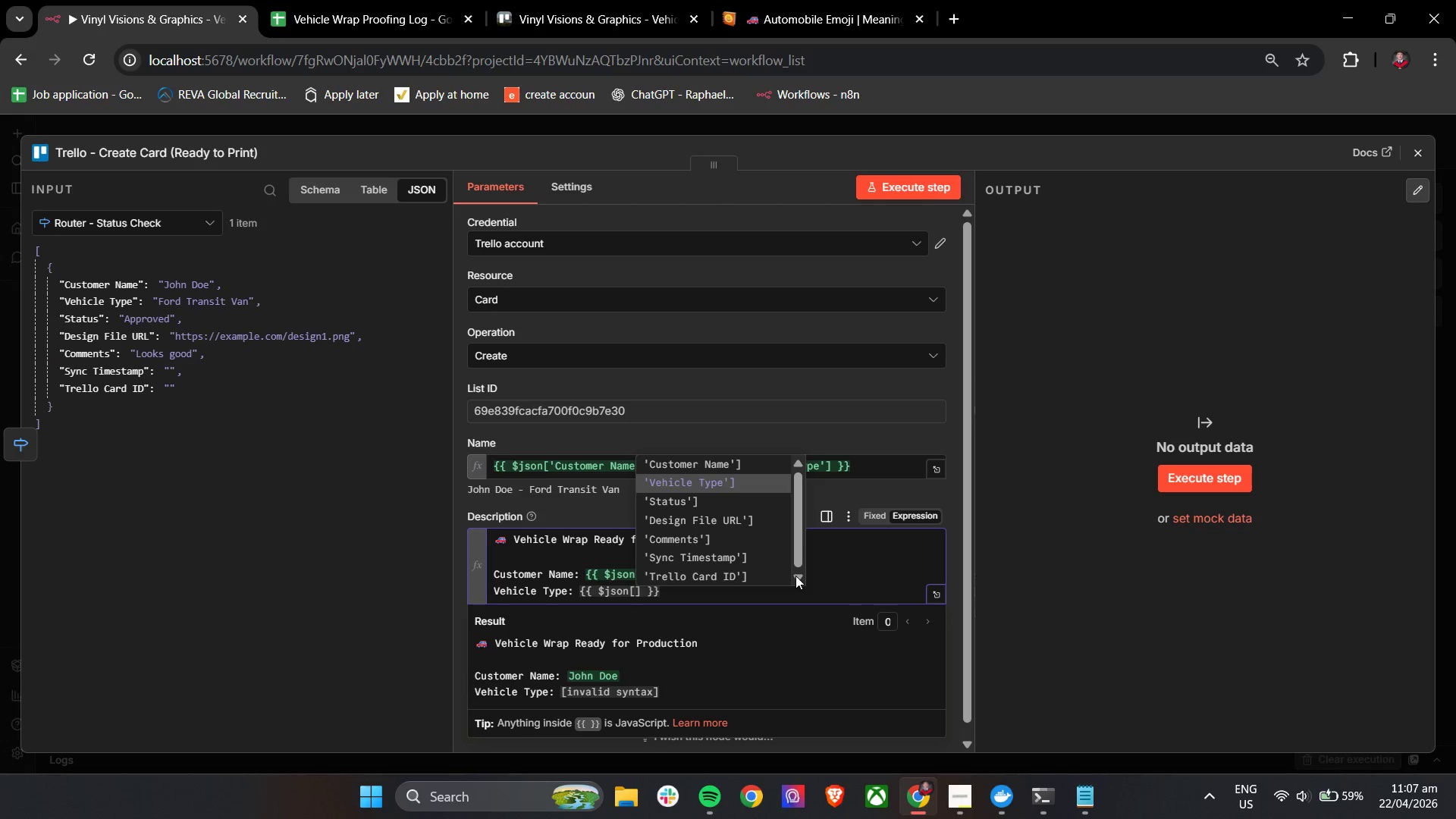 
key(Enter)
 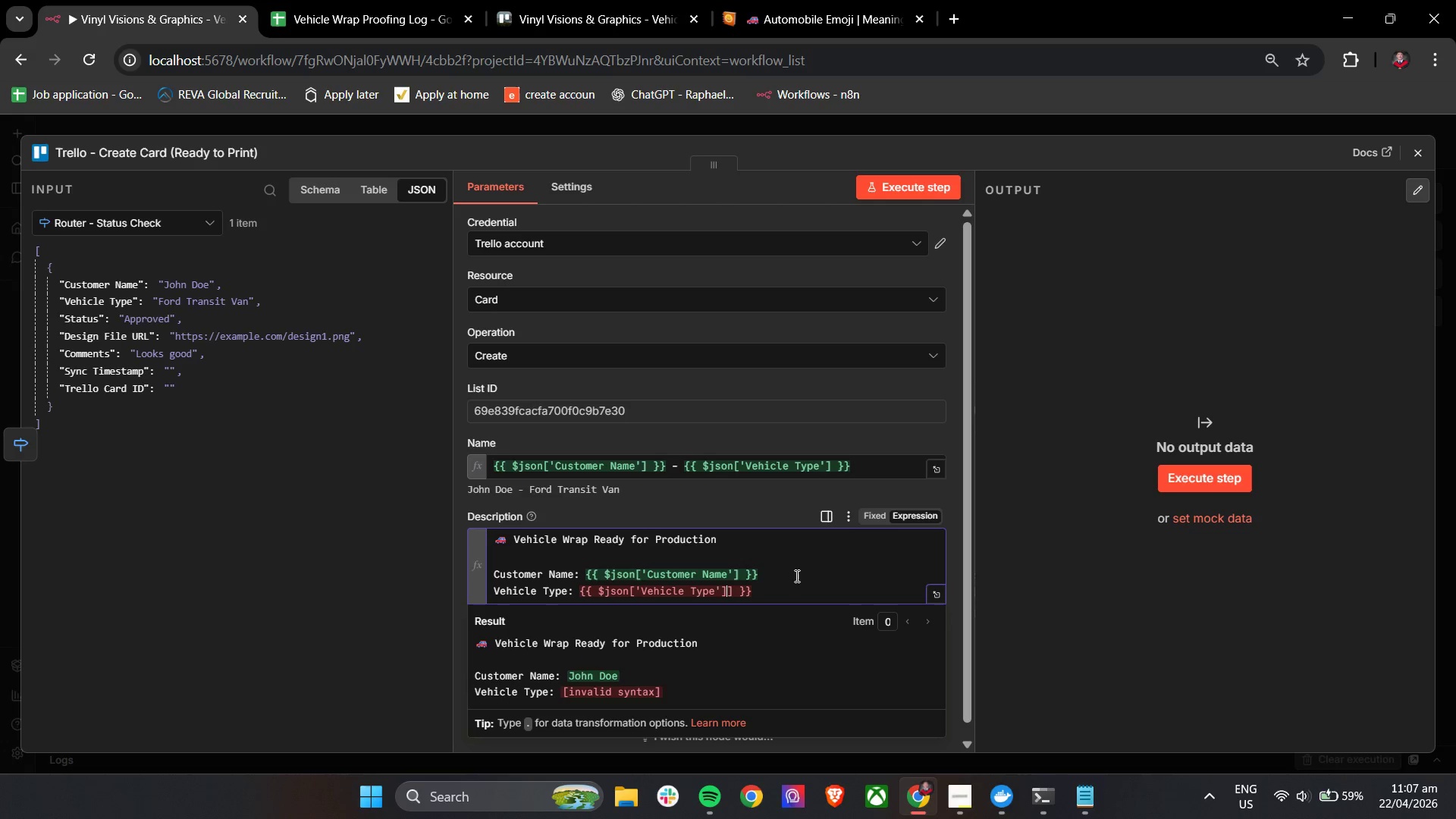 
key(Backspace)
 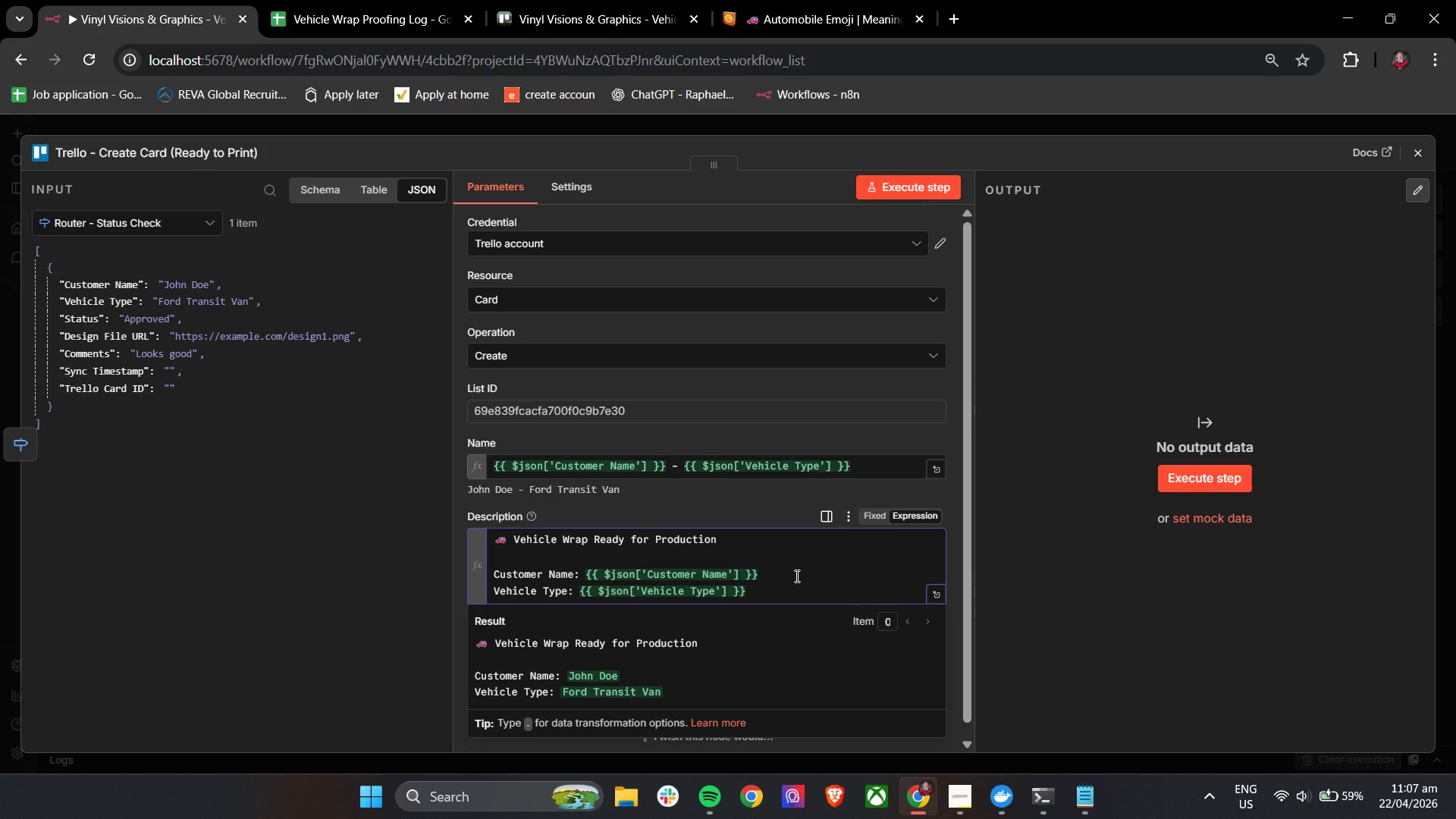 
key(ArrowDown)
 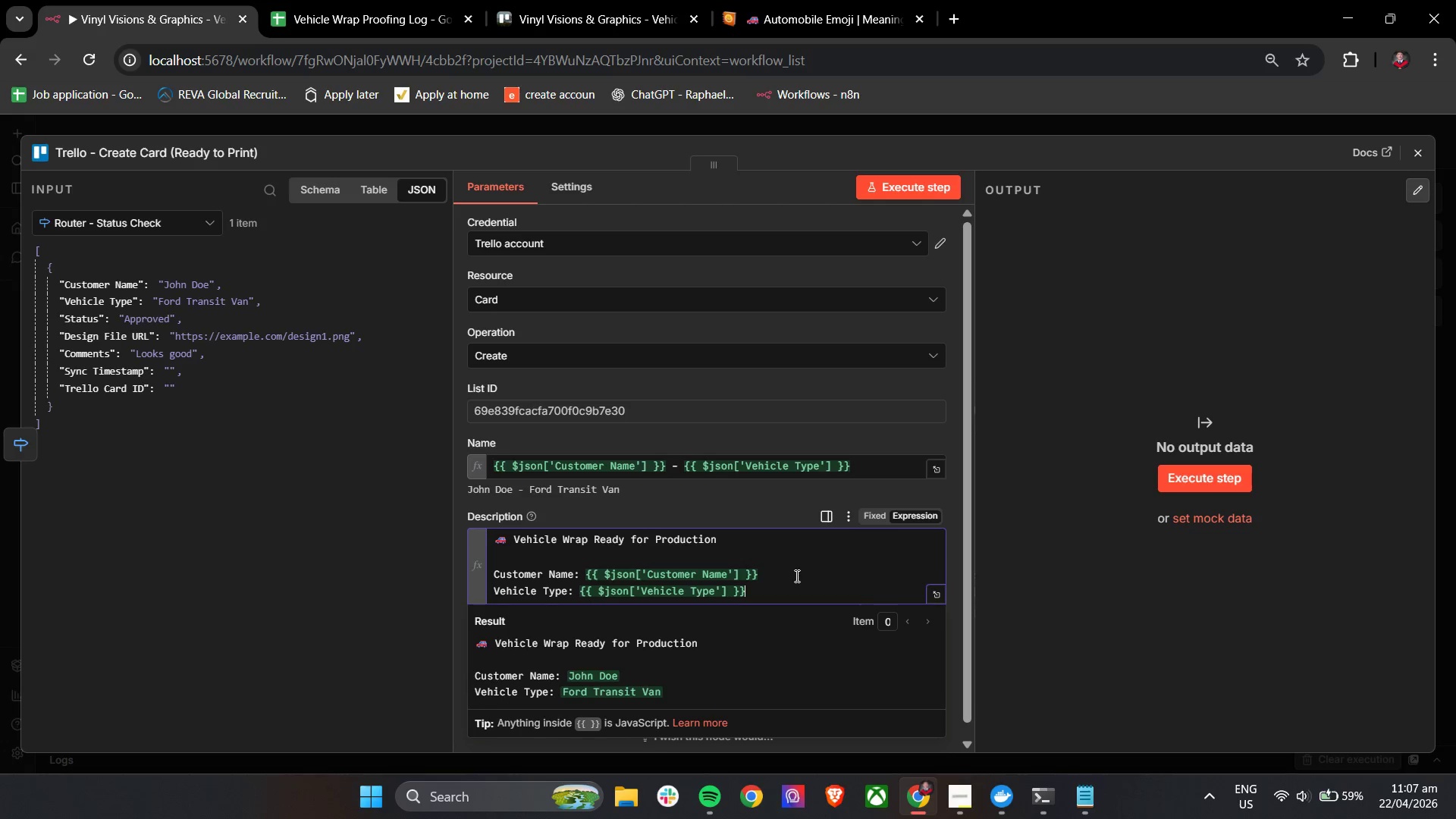 
key(Enter)
 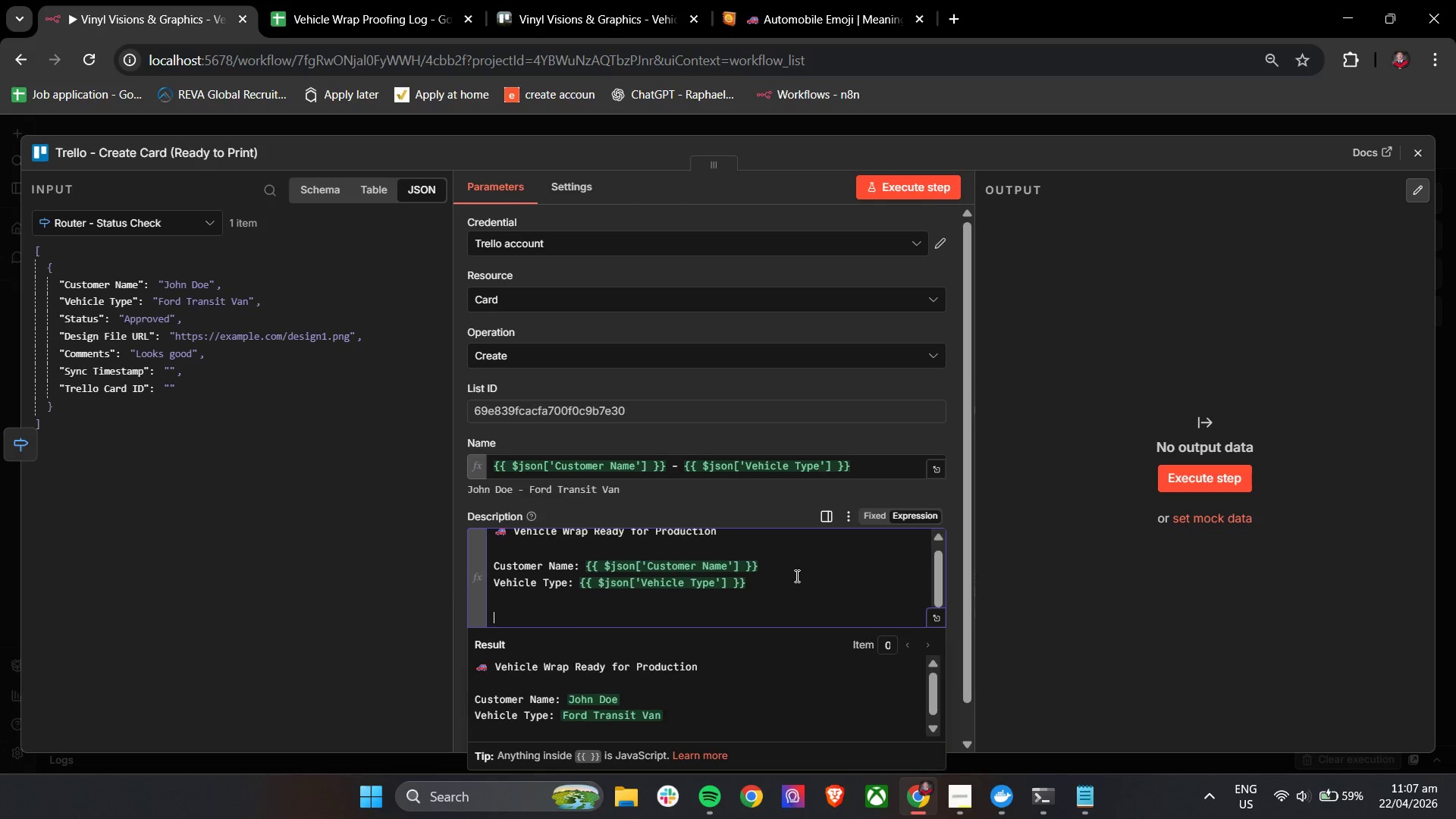 
key(Enter)
 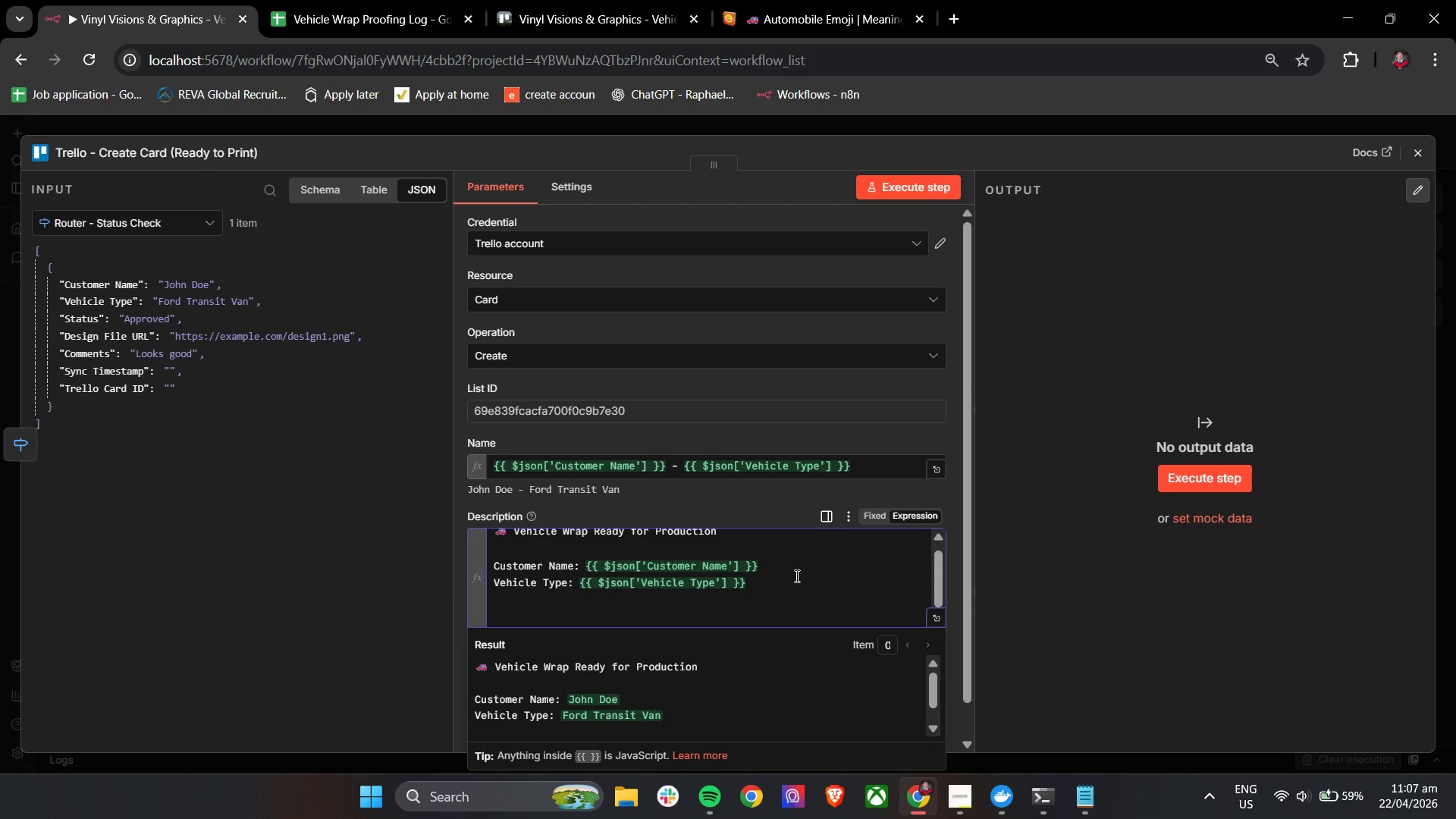 
type(Design File:)
 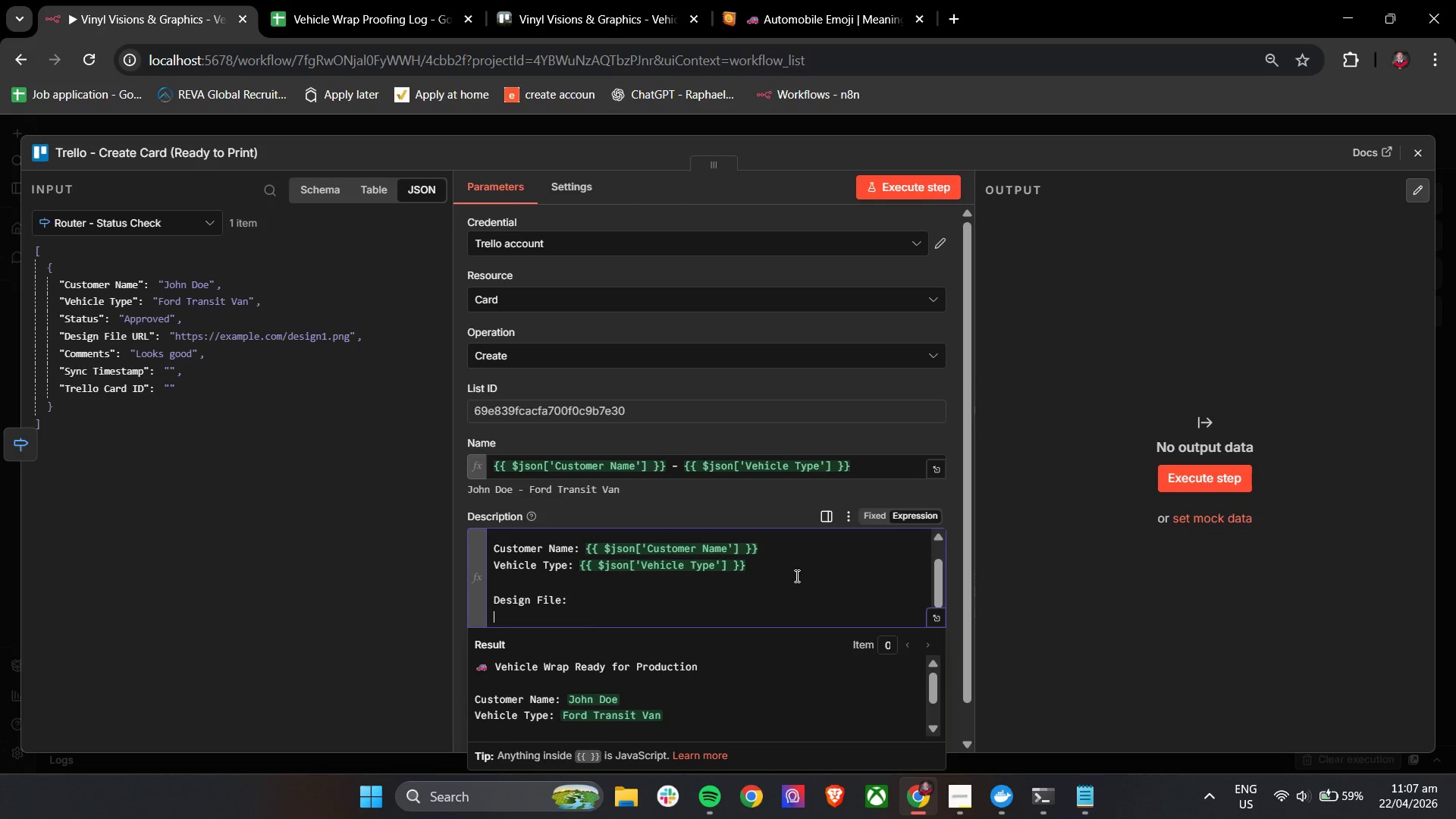 
 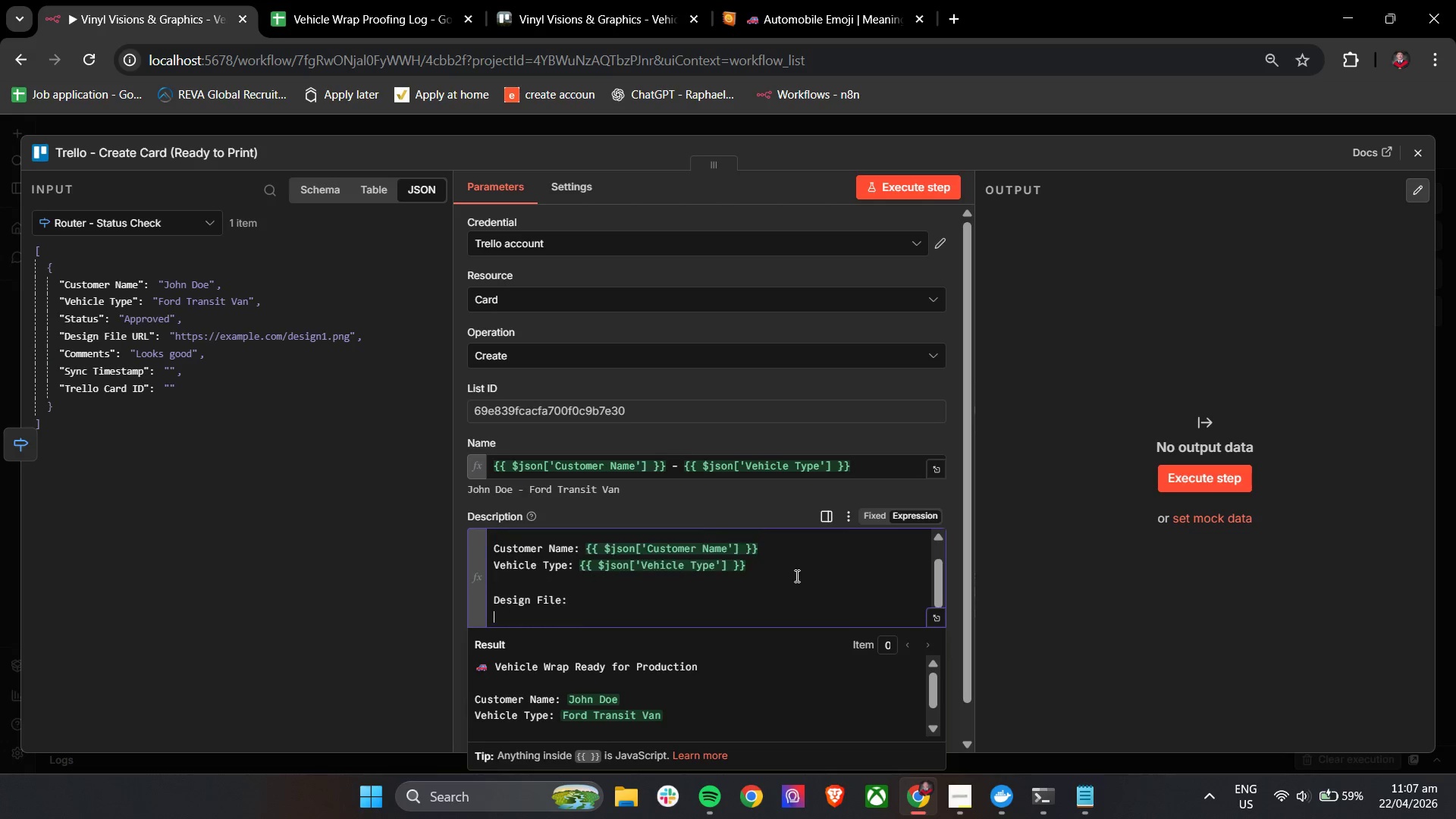 
key(Enter)
 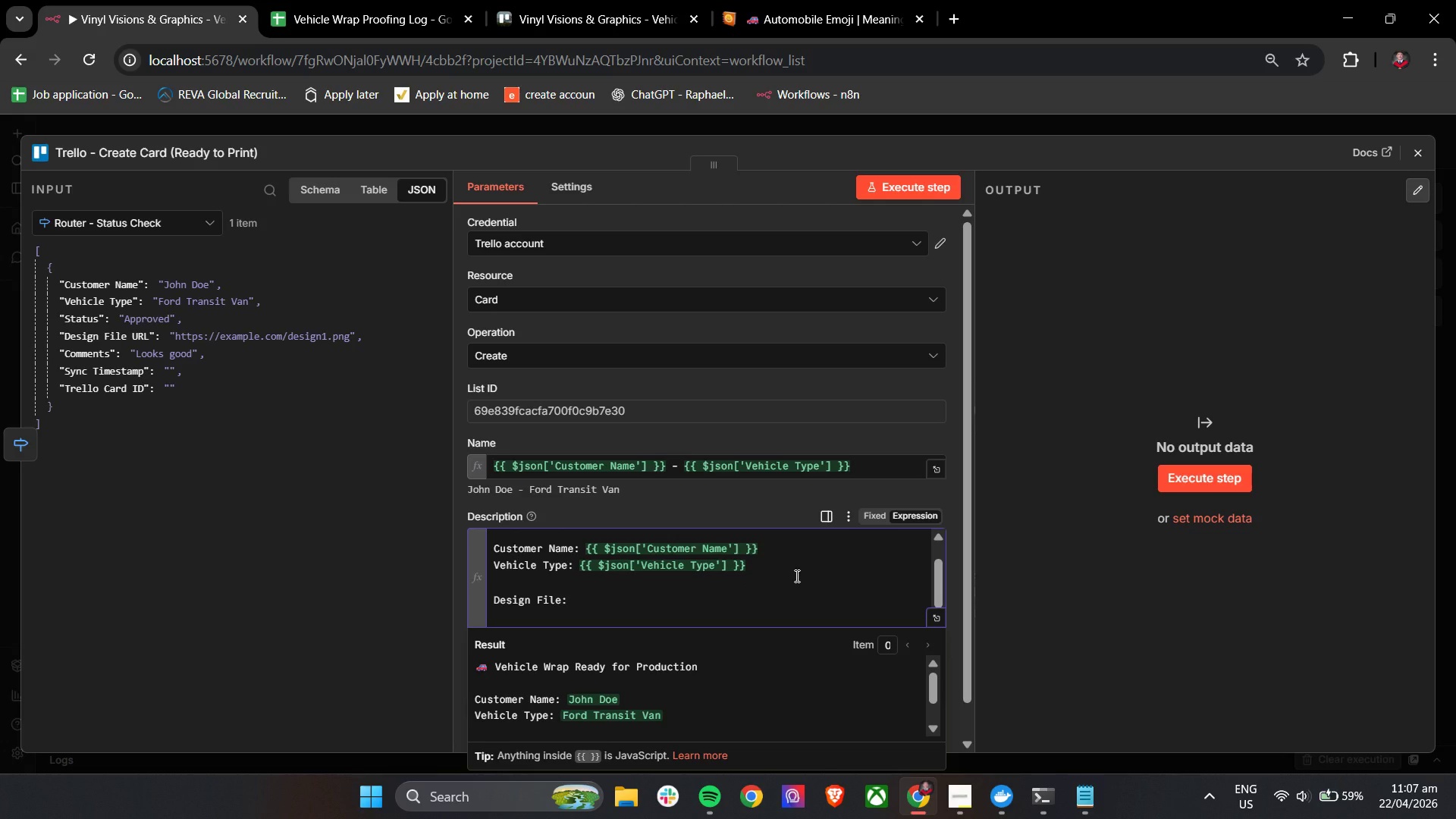 
key(Shift+BracketLeft)
 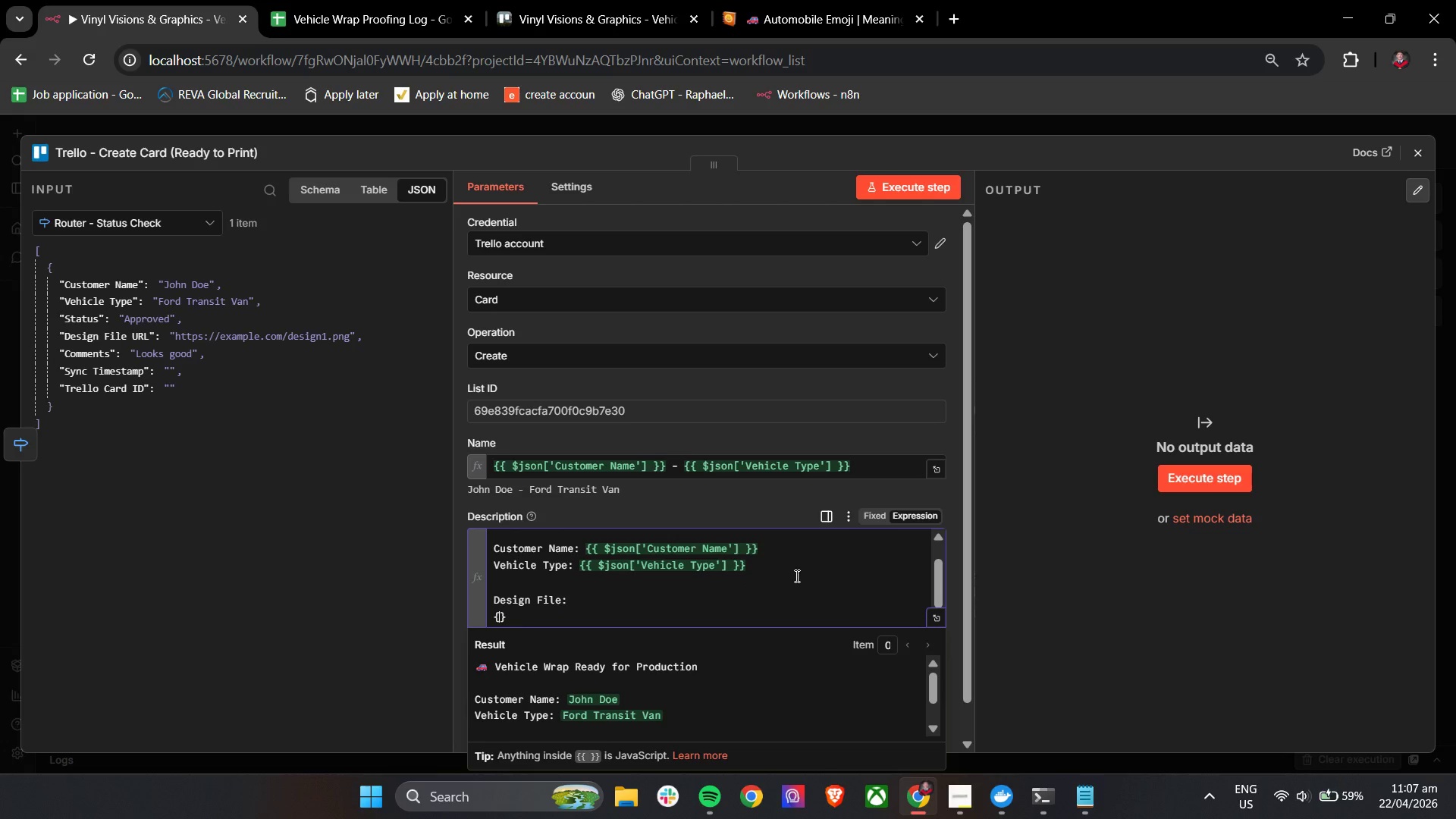 
key(Shift+BracketLeft)
 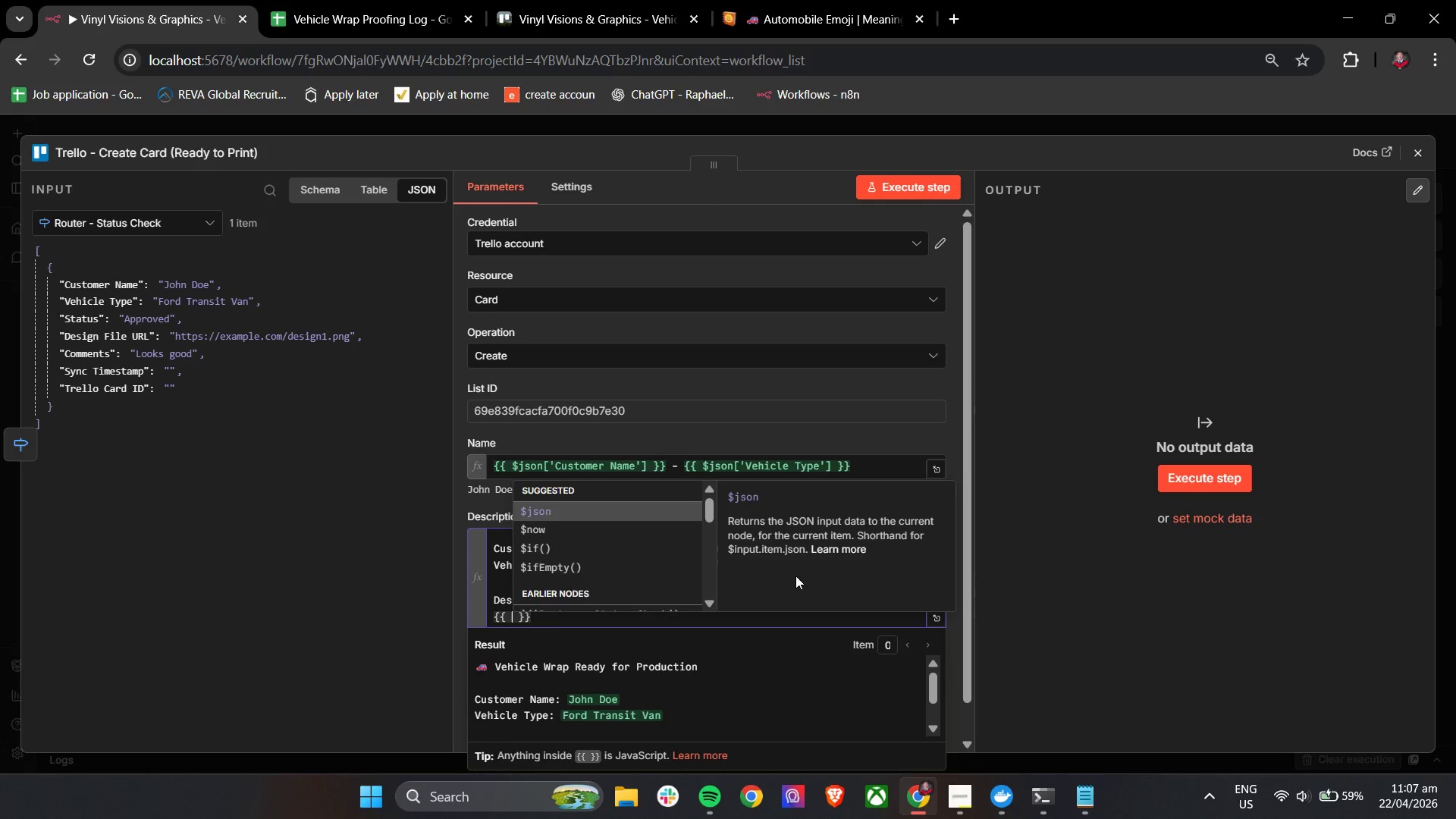 
key(Enter)
 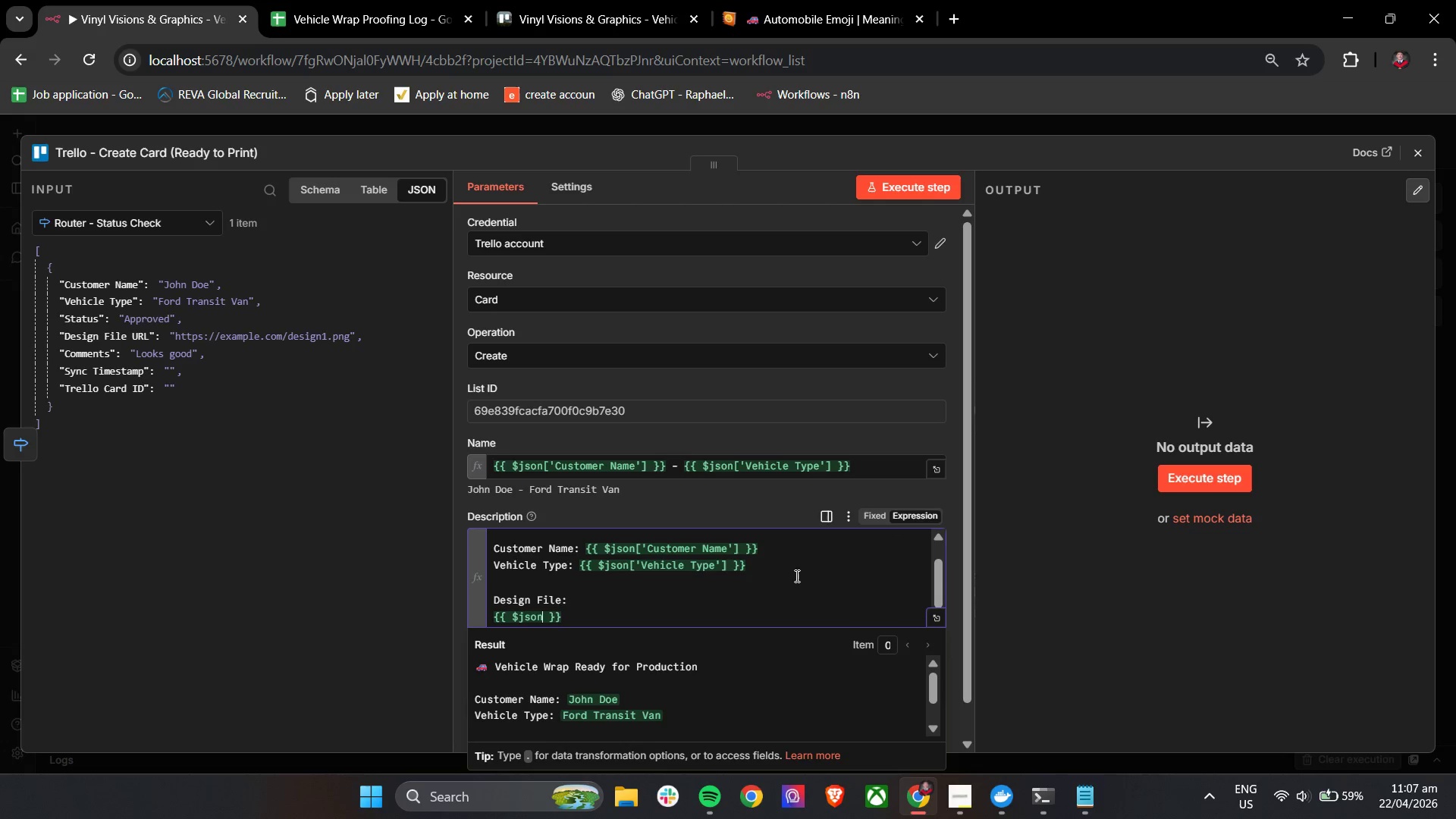 
key(BracketLeft)
 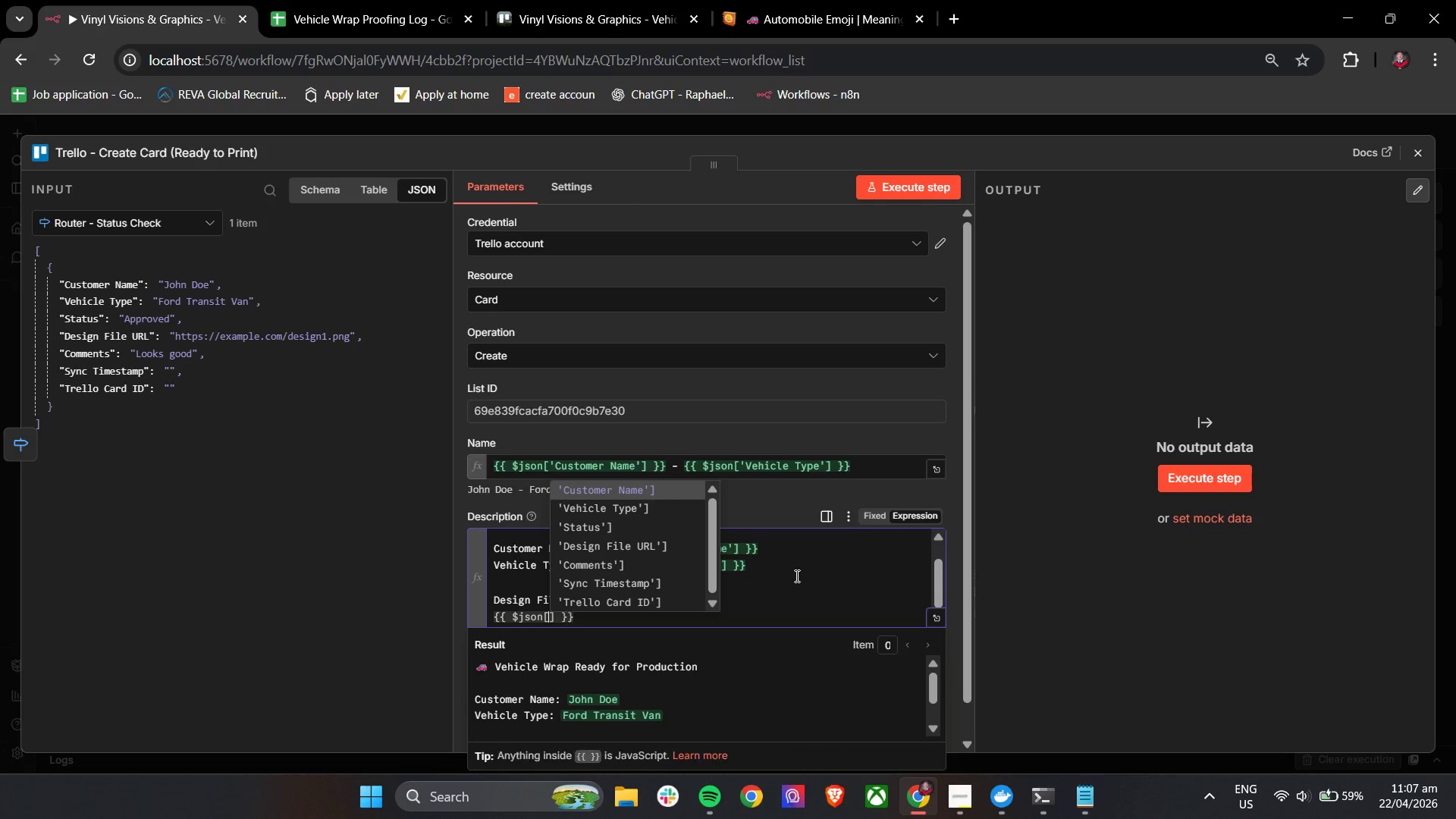 
hold_key(key=ArrowDown, duration=0.31)
 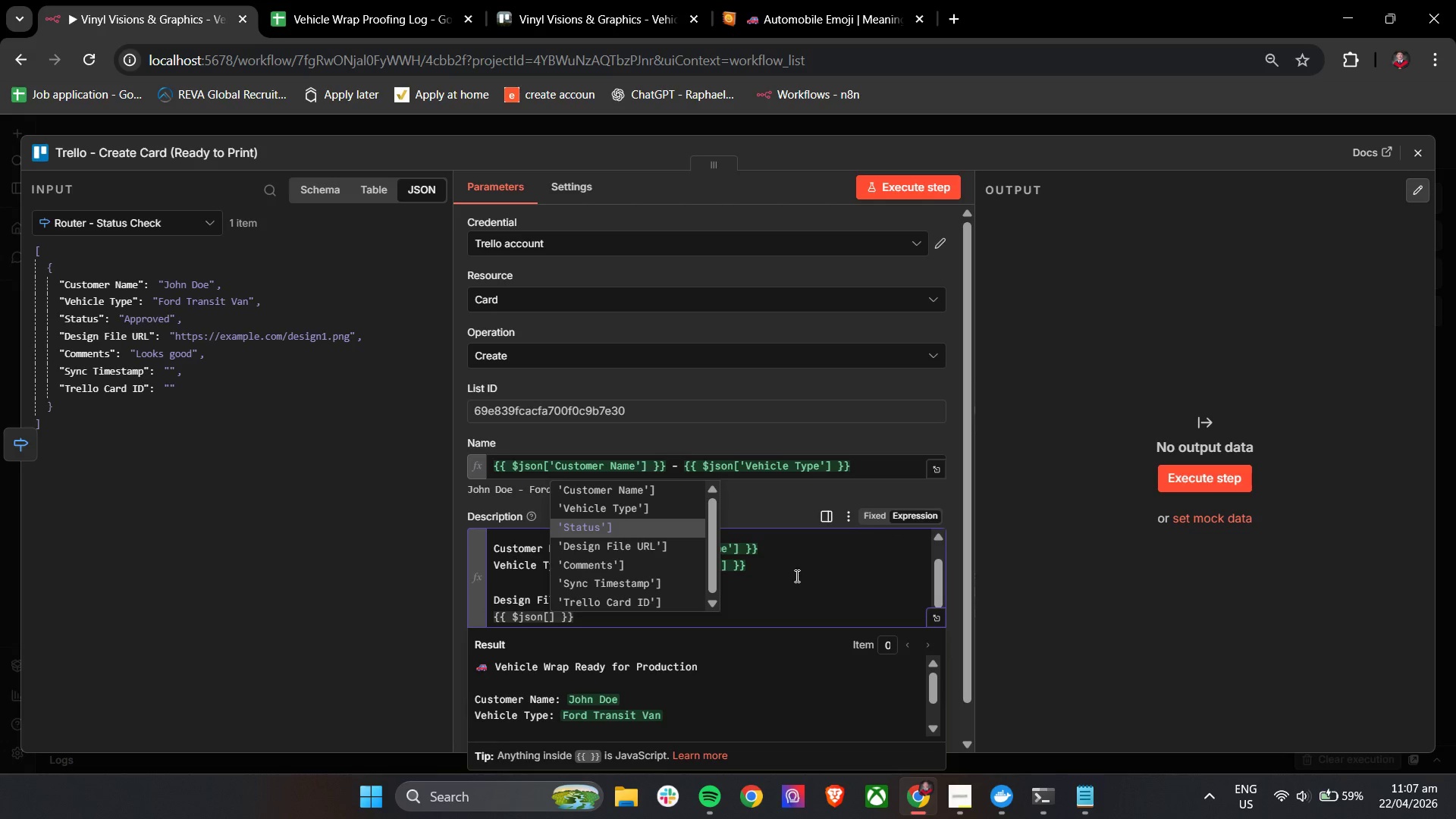 
key(ArrowDown)
 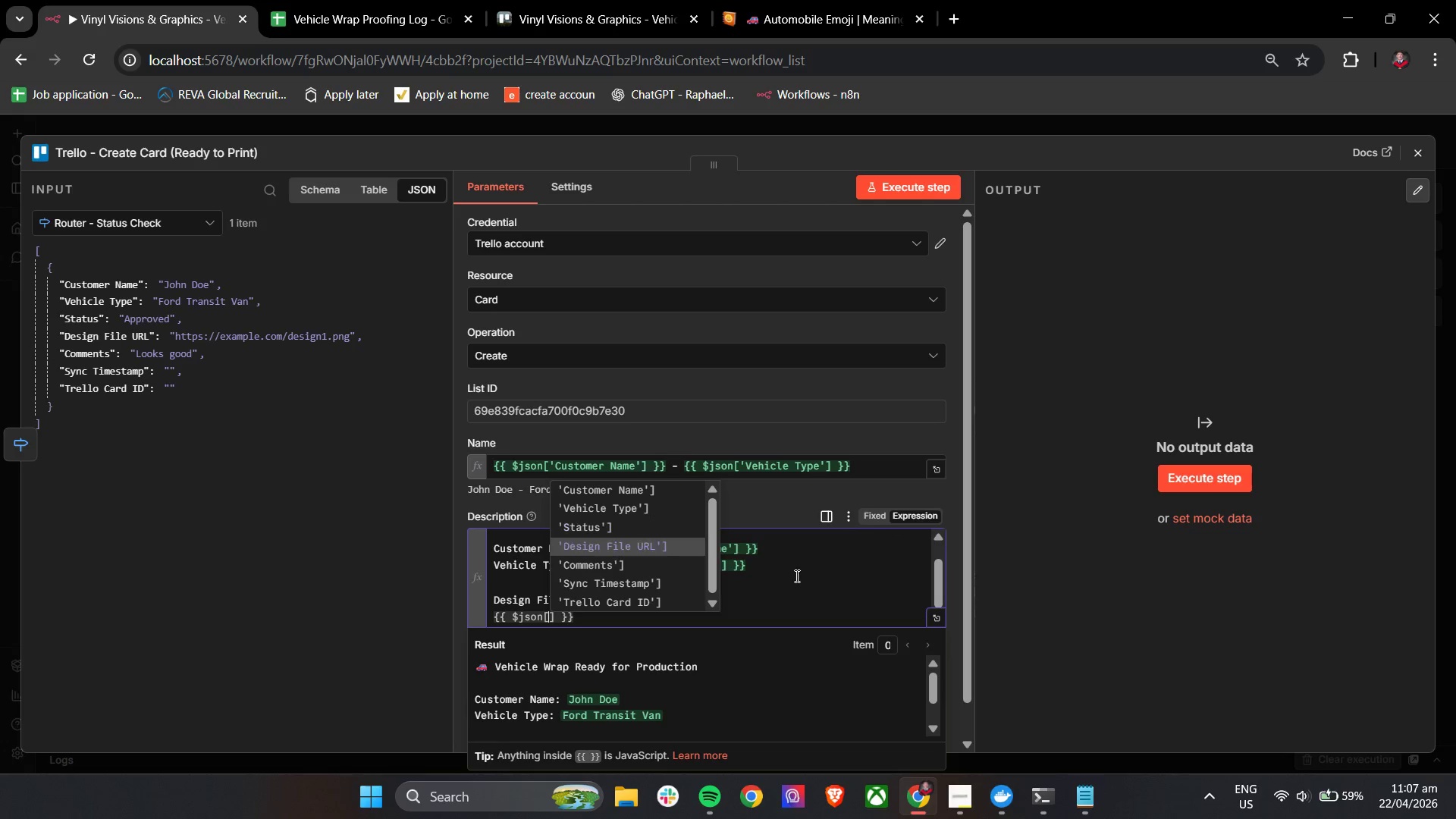 
key(ArrowDown)
 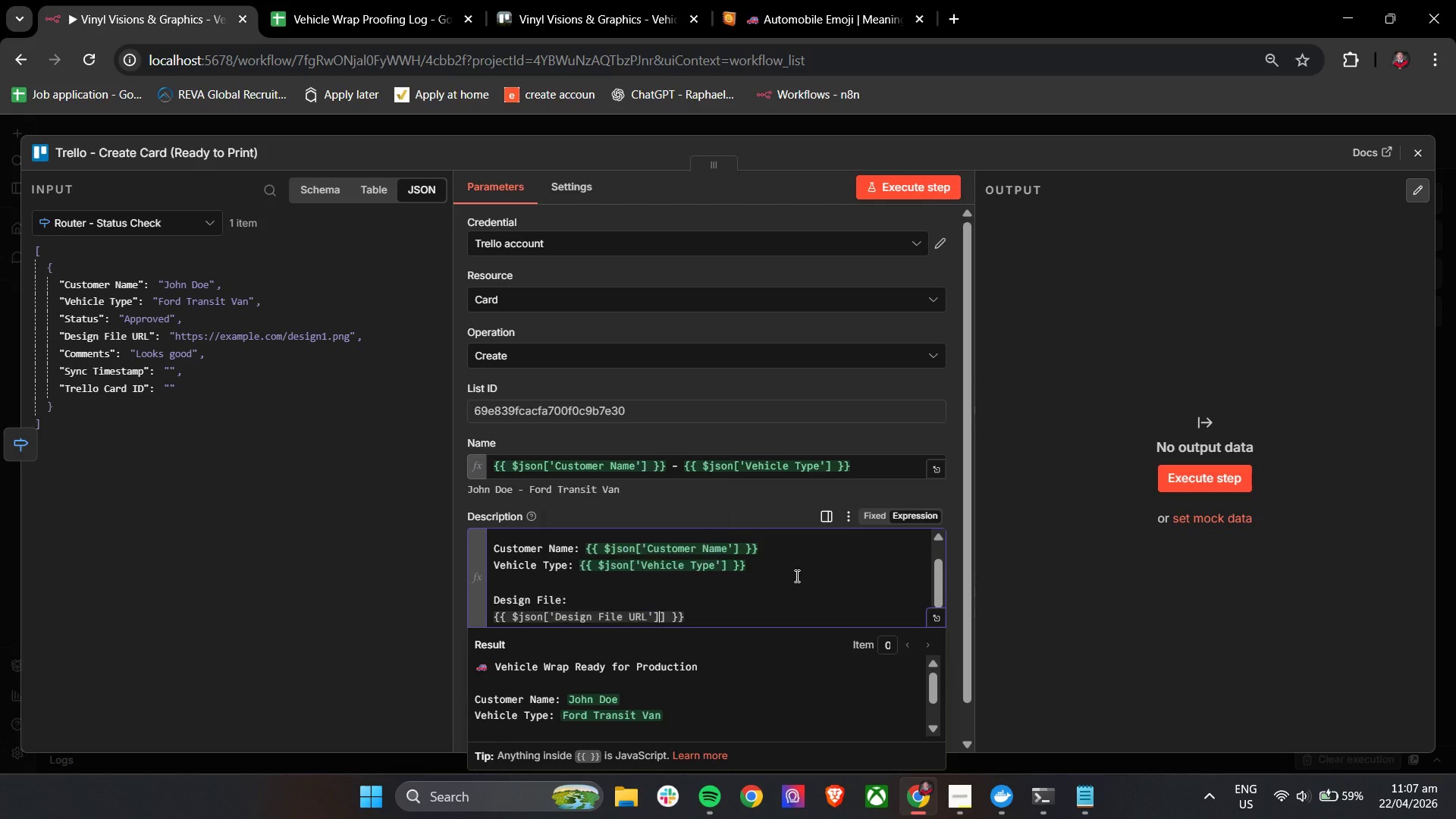 
key(Enter)
 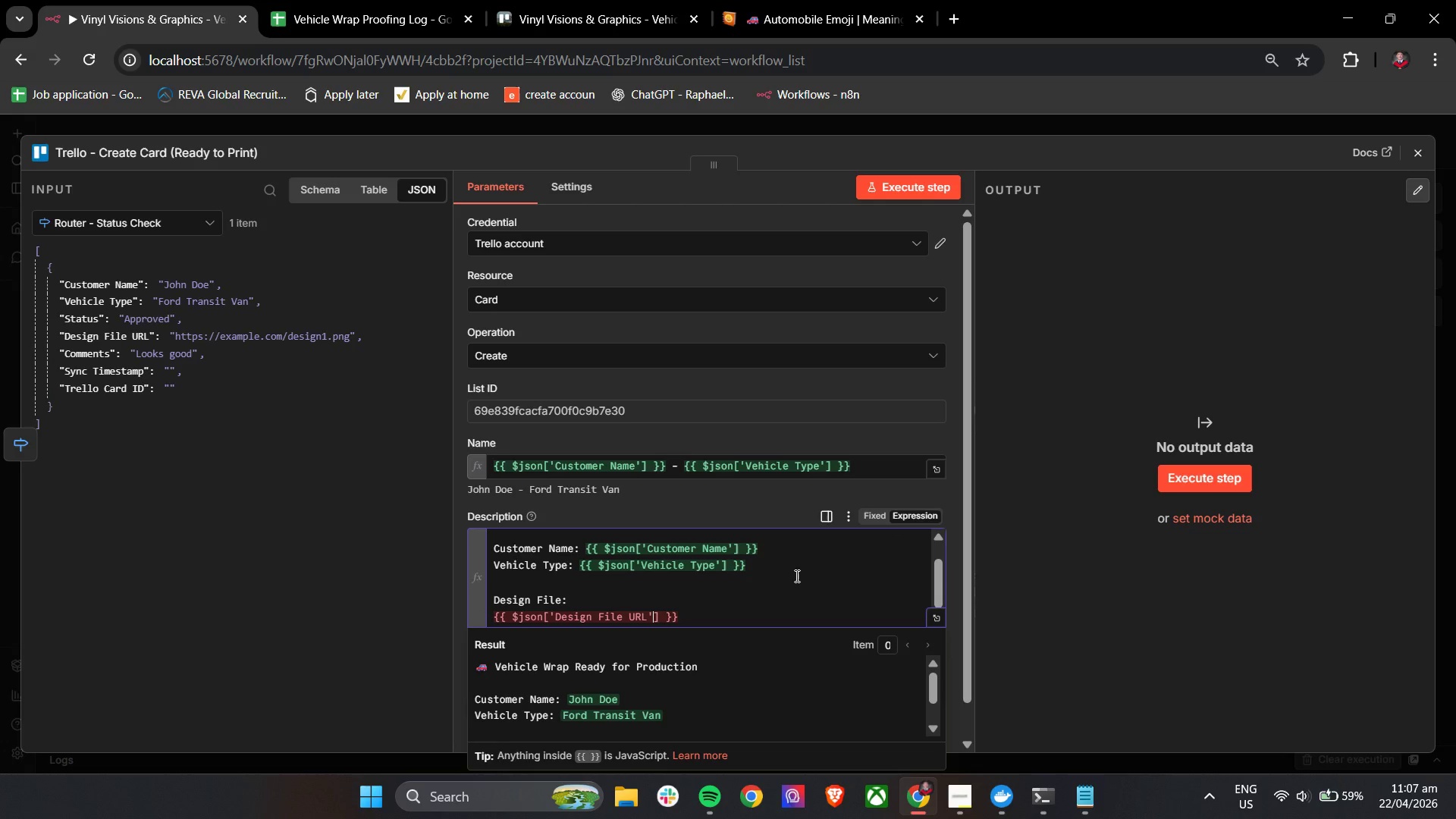 
key(Backspace)
 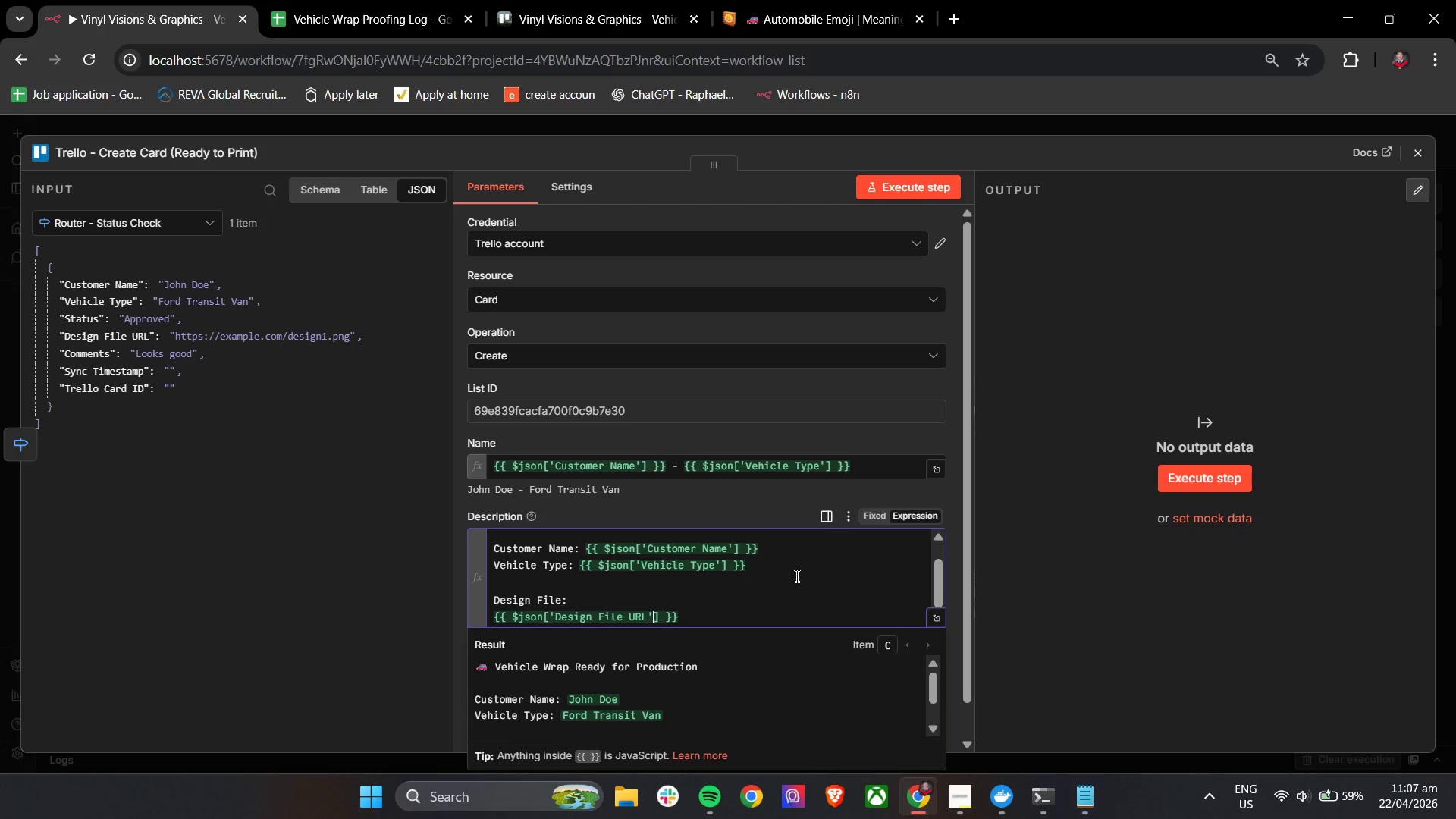 
key(ArrowDown)
 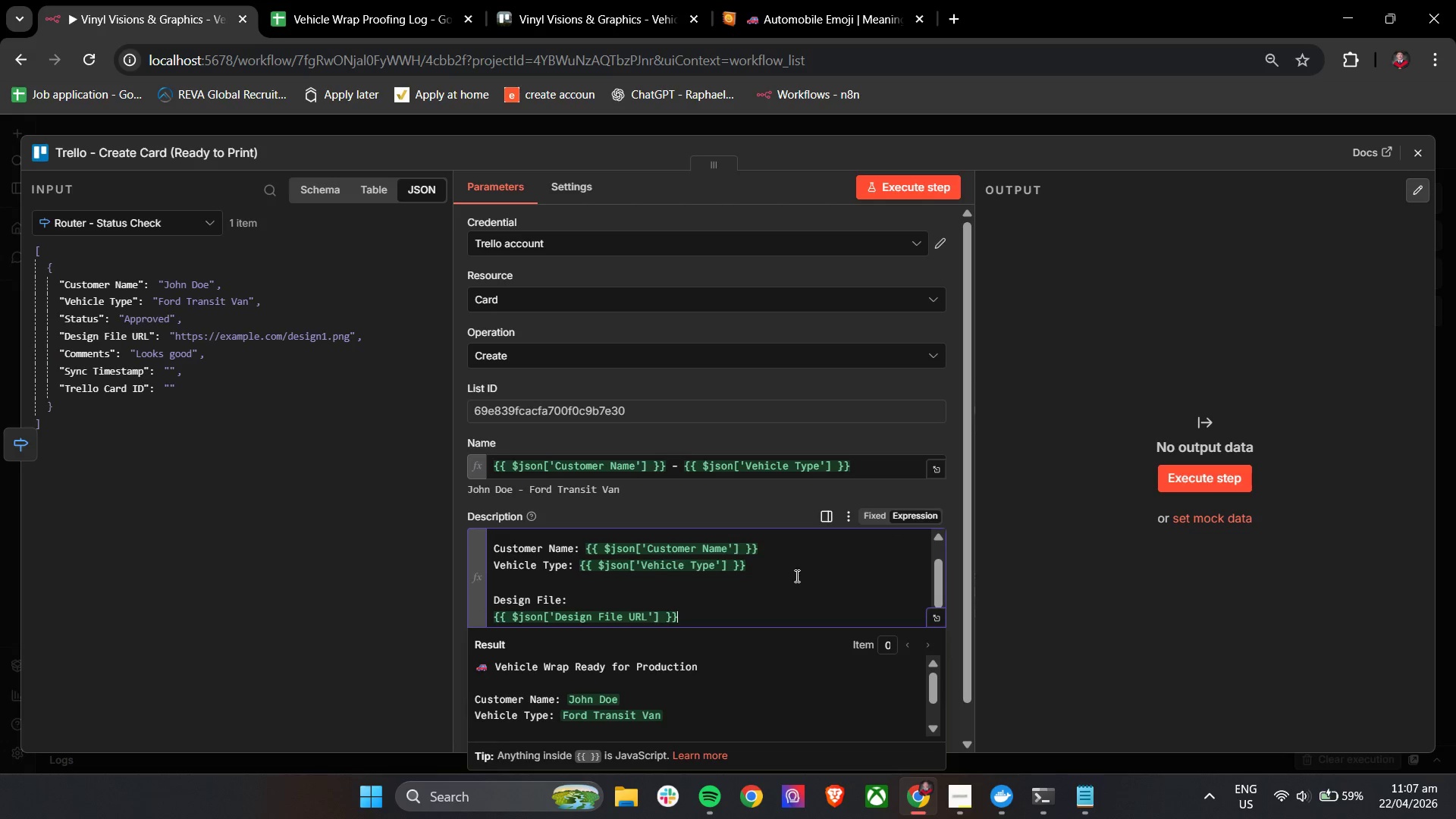 
key(Enter)
 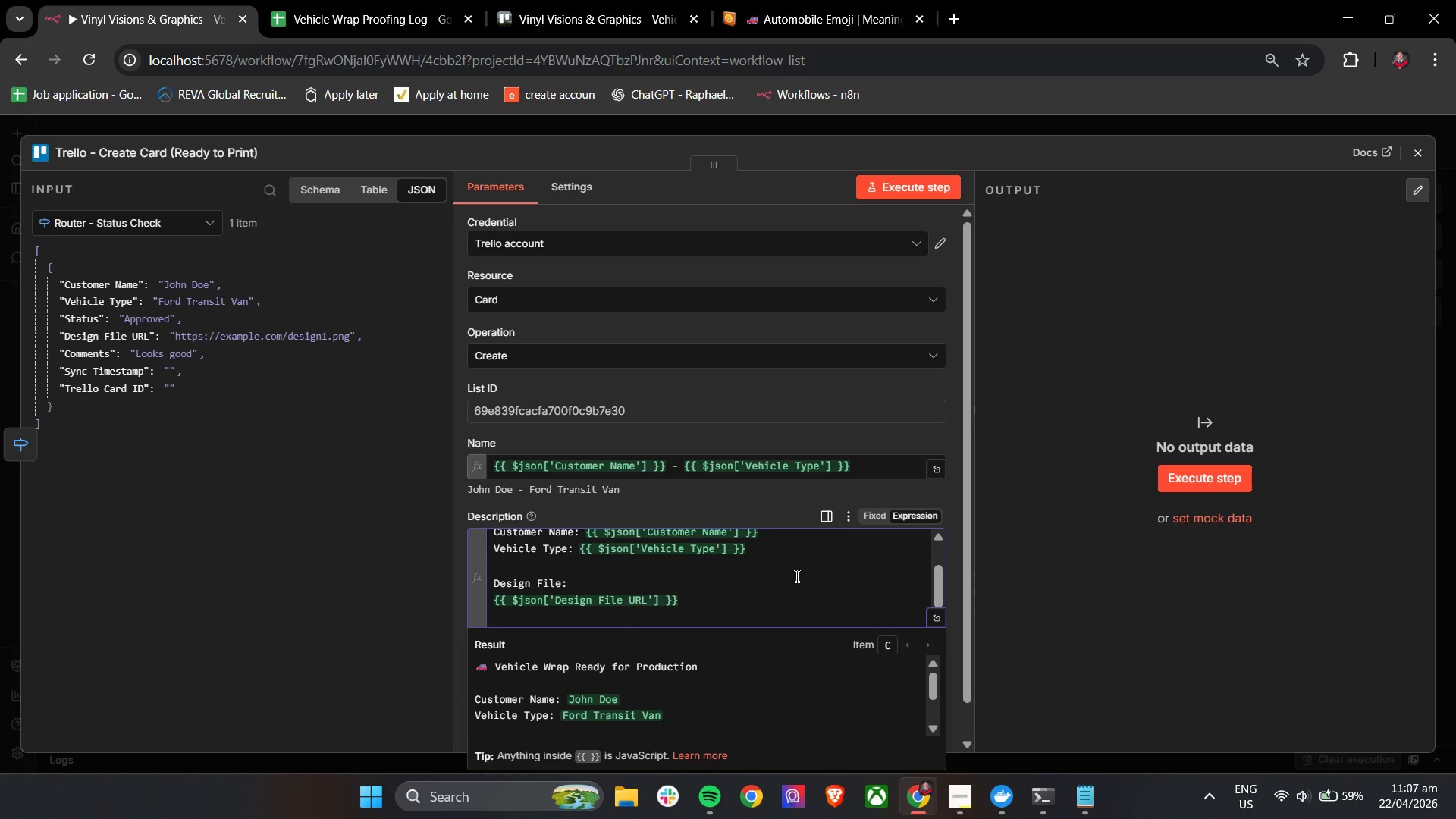 
key(Enter)
 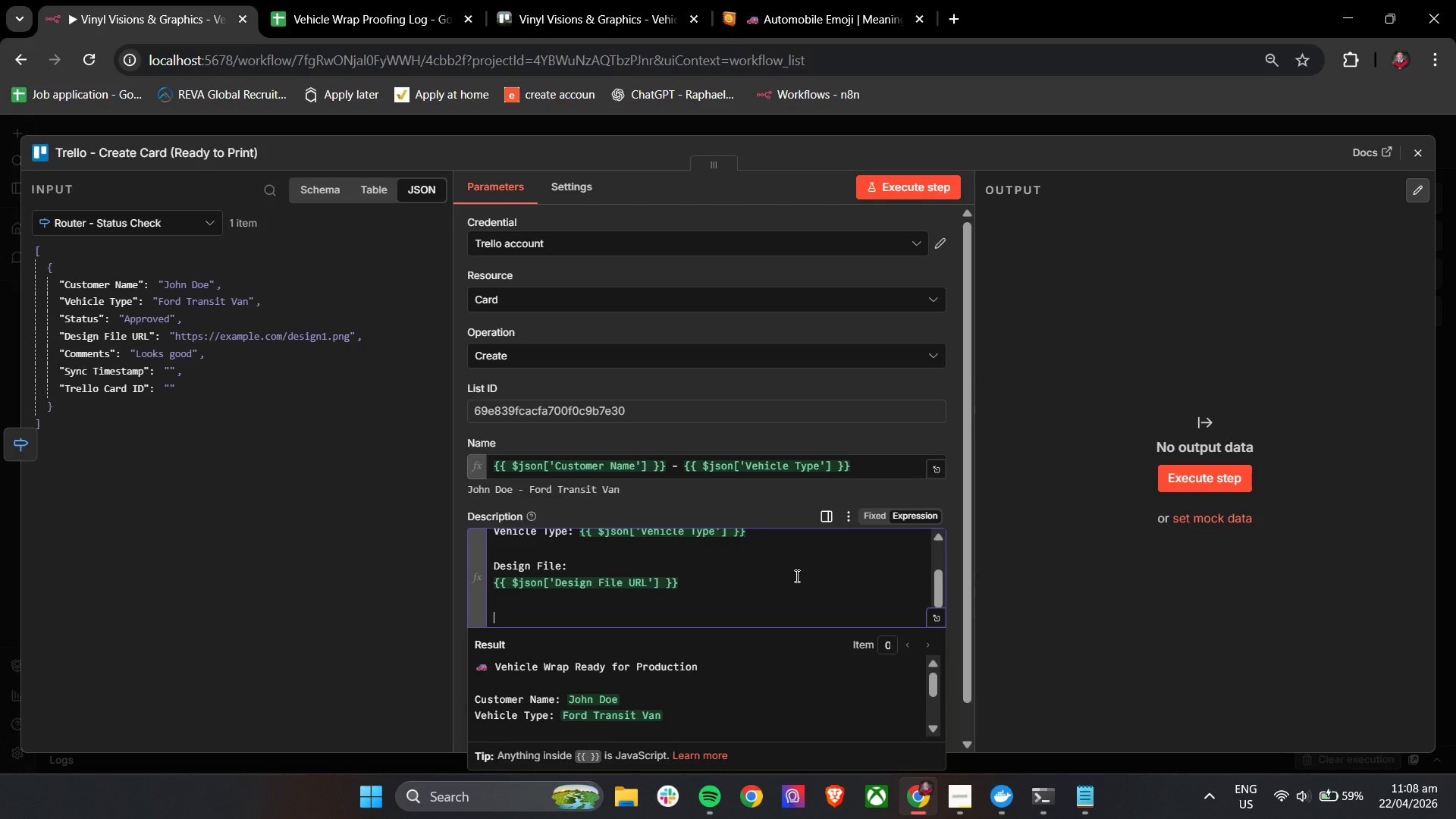 
wait(9.52)
 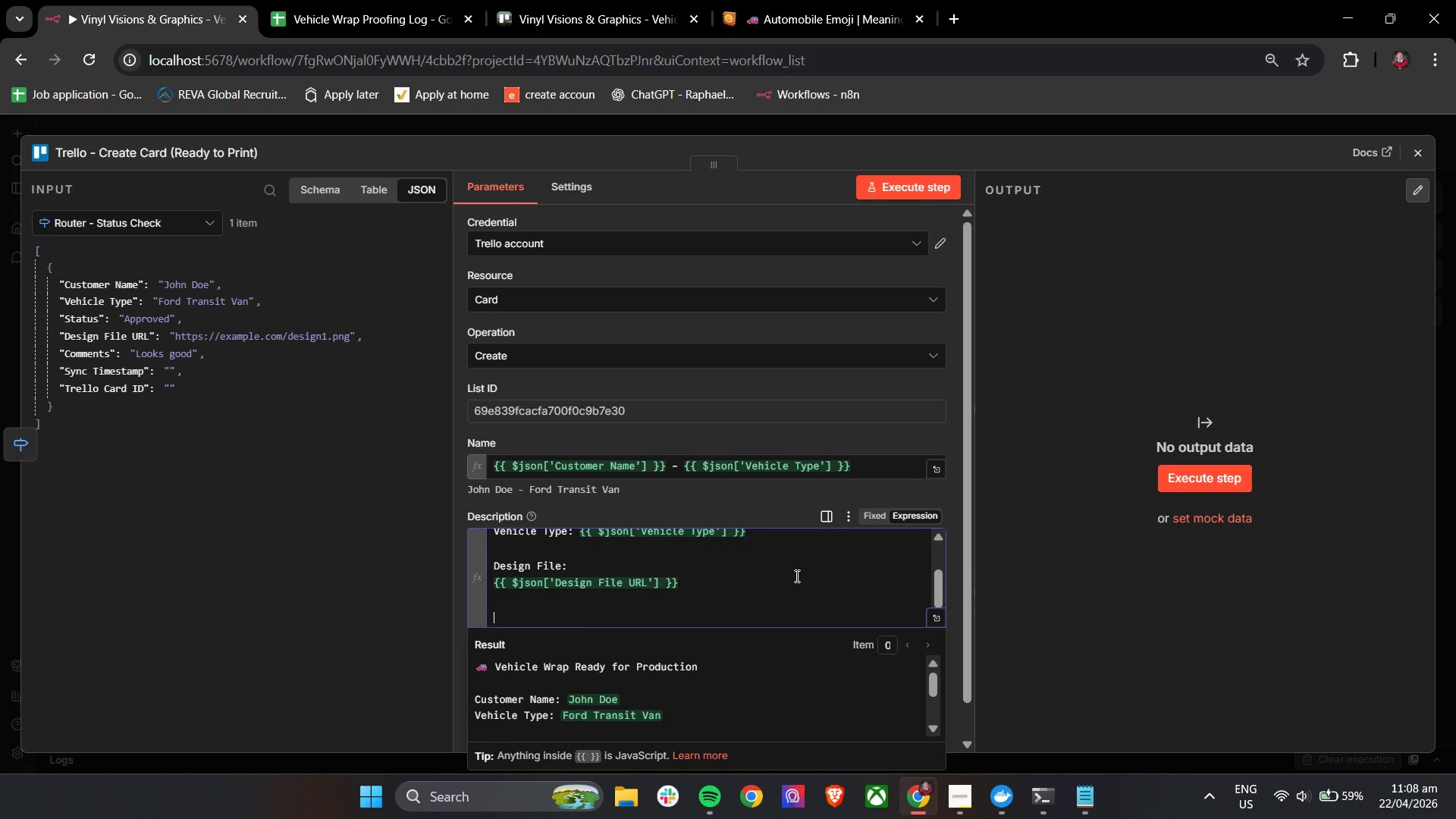 
key(Shift+BracketLeft)
 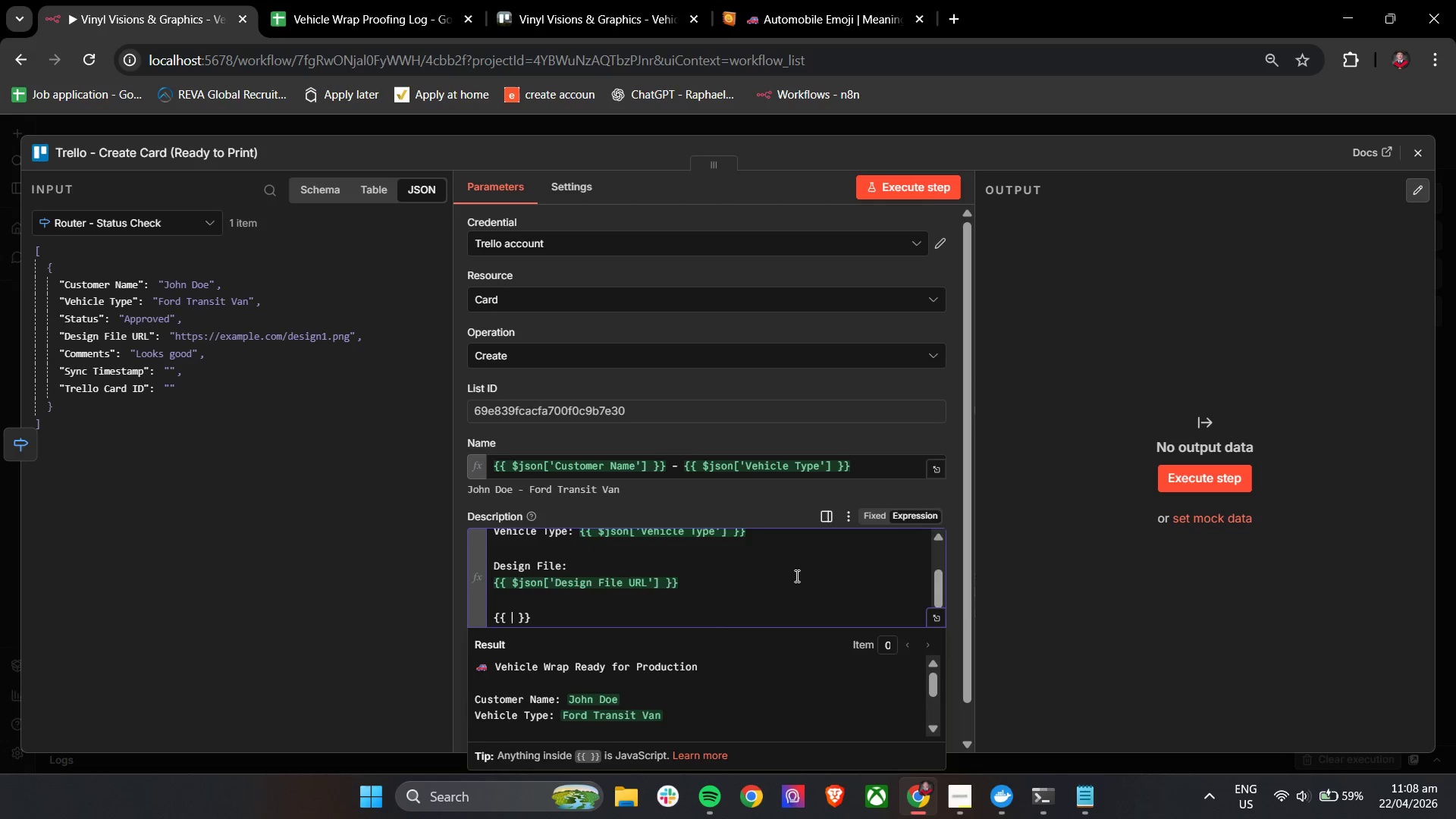 
key(Shift+BracketLeft)
 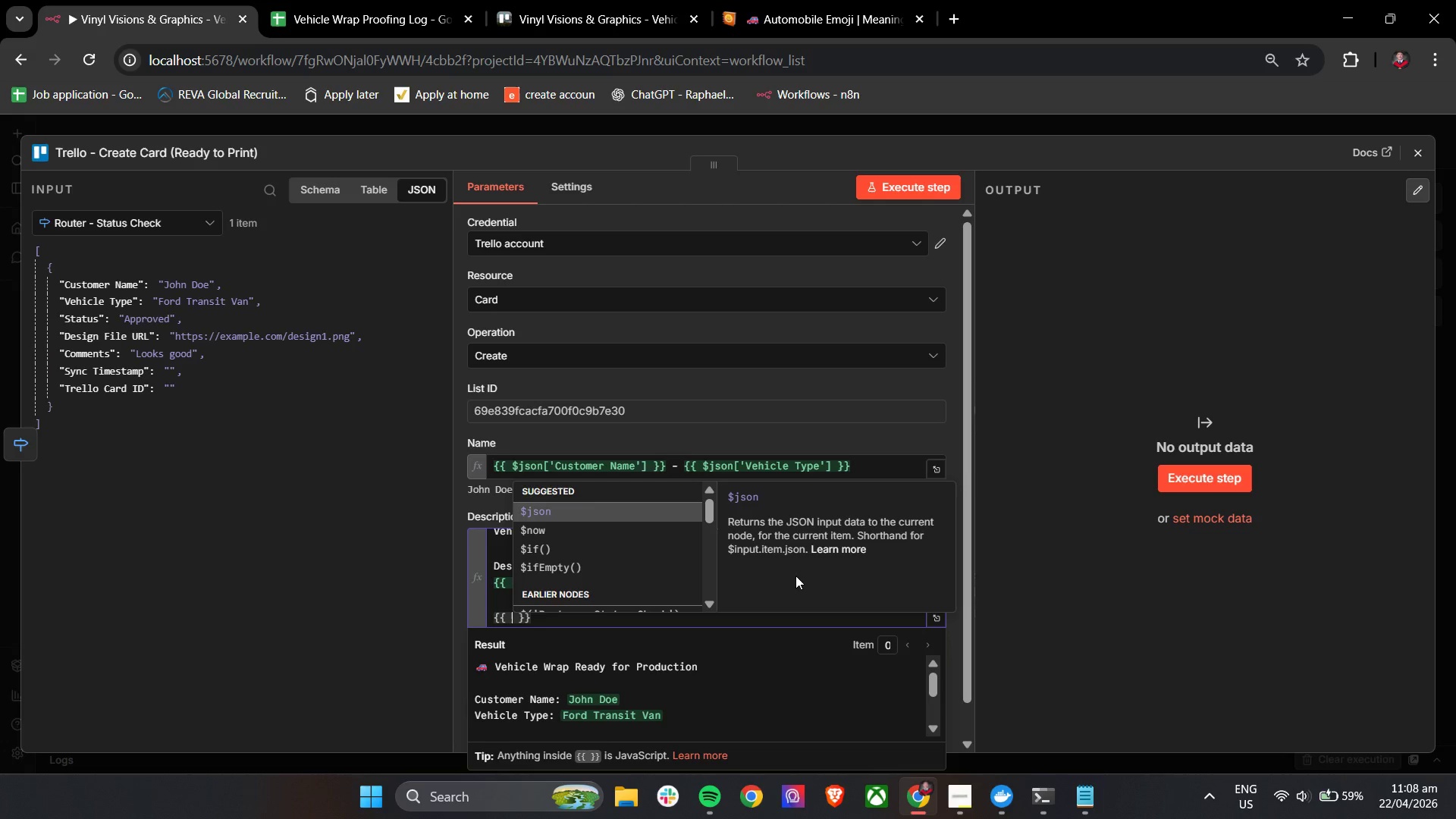 
key(Backspace)
 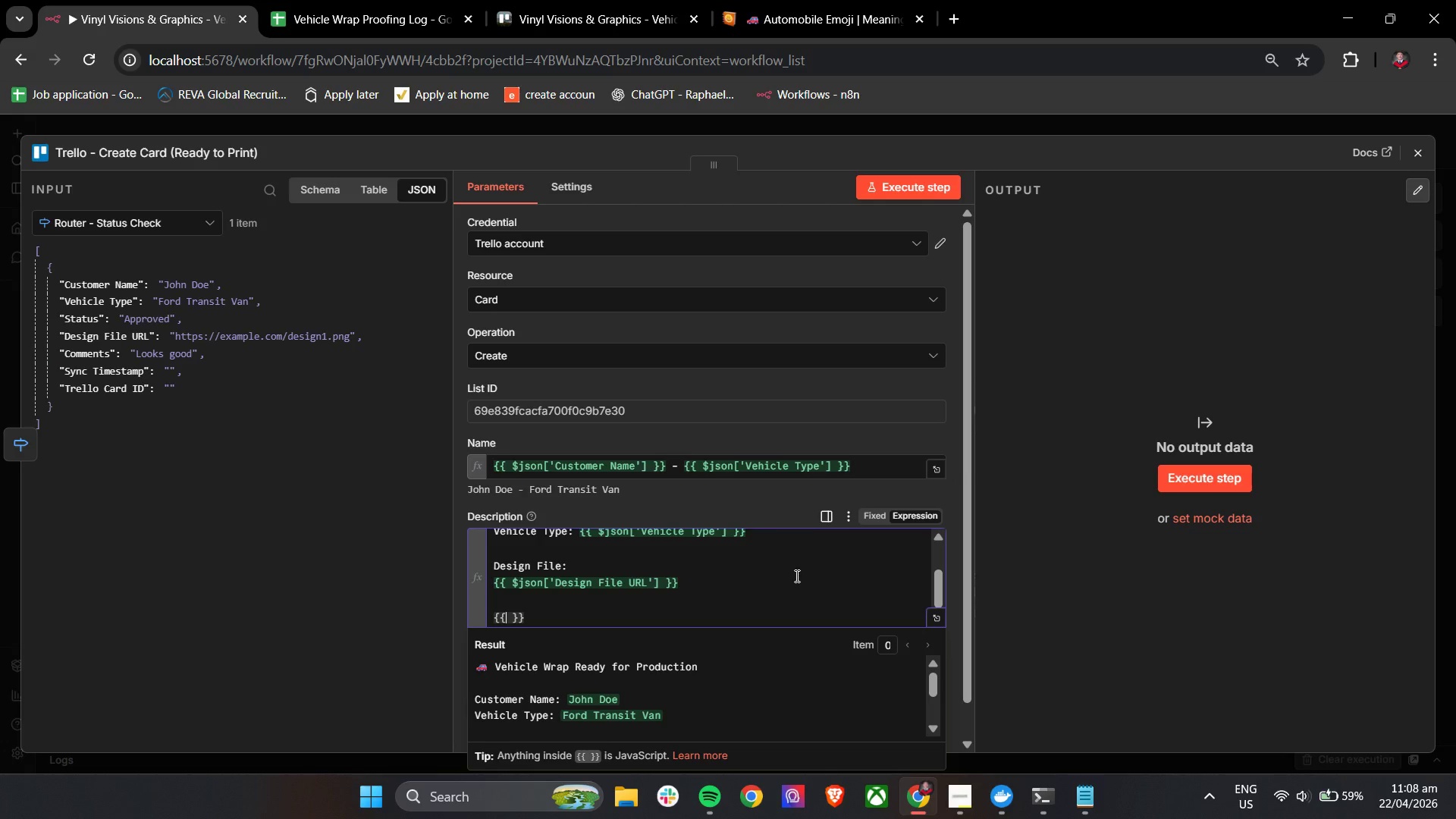 
key(Backspace)
 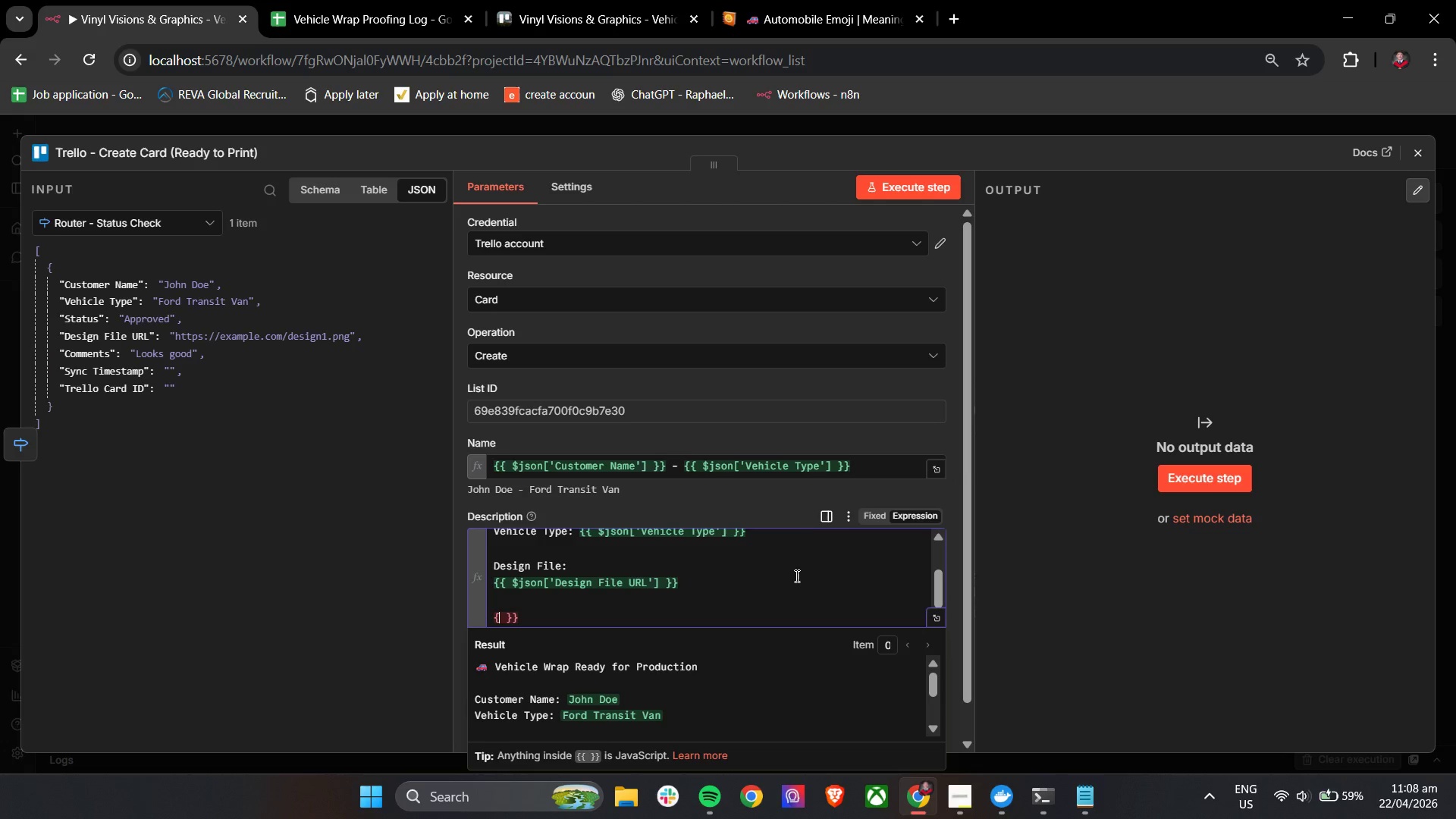 
hold_key(key=ControlLeft, duration=0.31)
 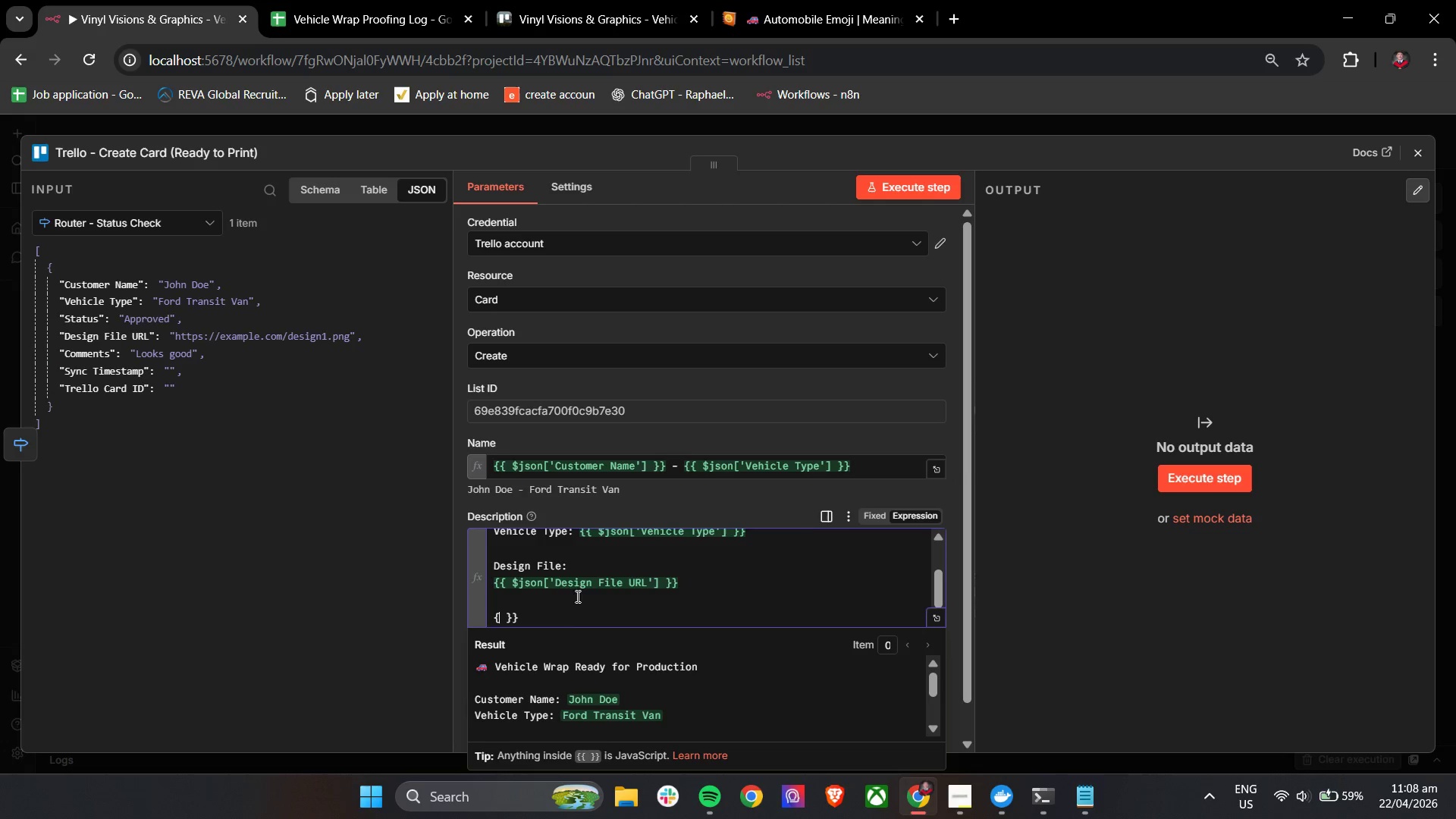 
left_click_drag(start_coordinate=[529, 615], to_coordinate=[484, 620])
 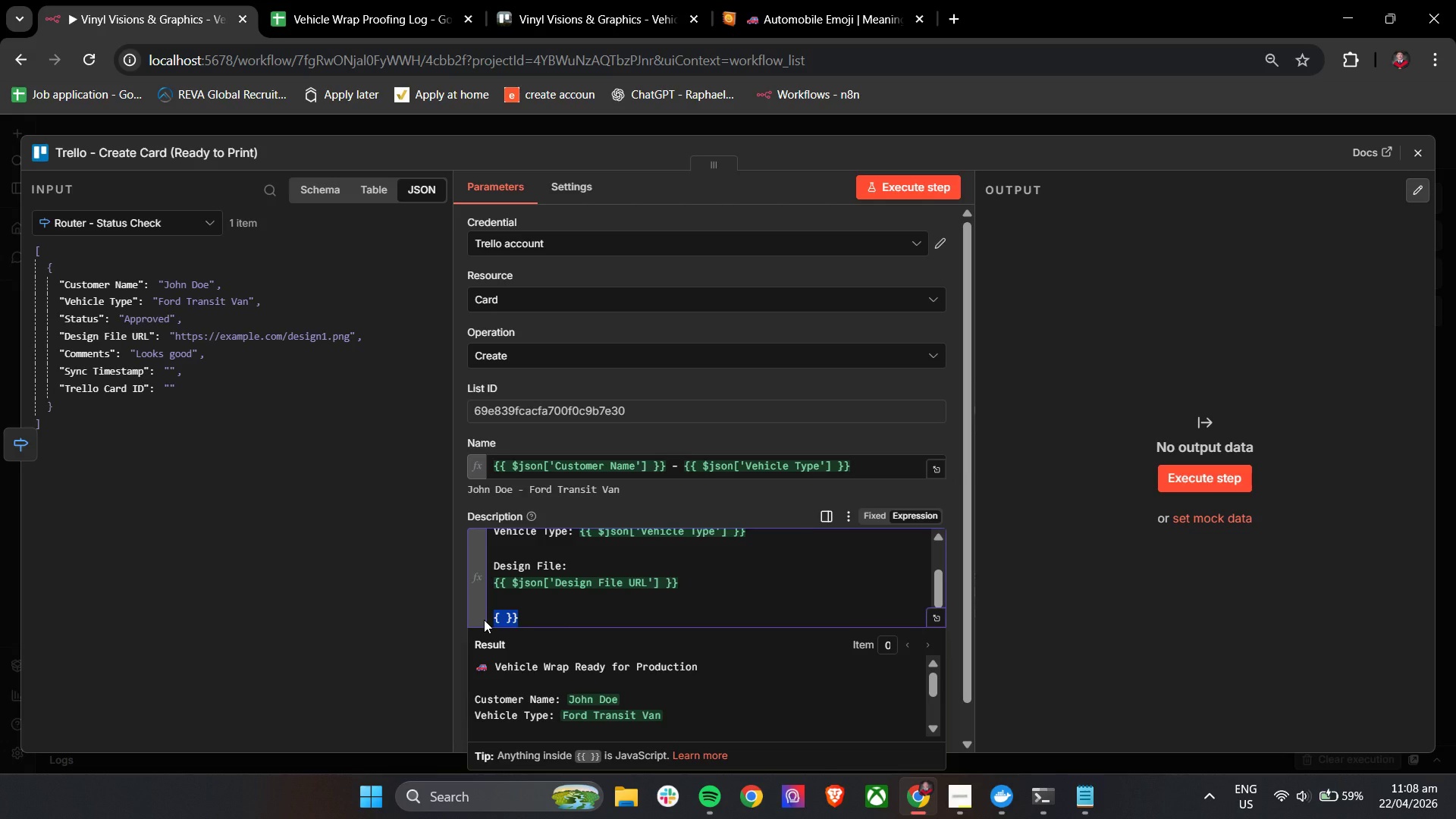 
type(Notes:)
 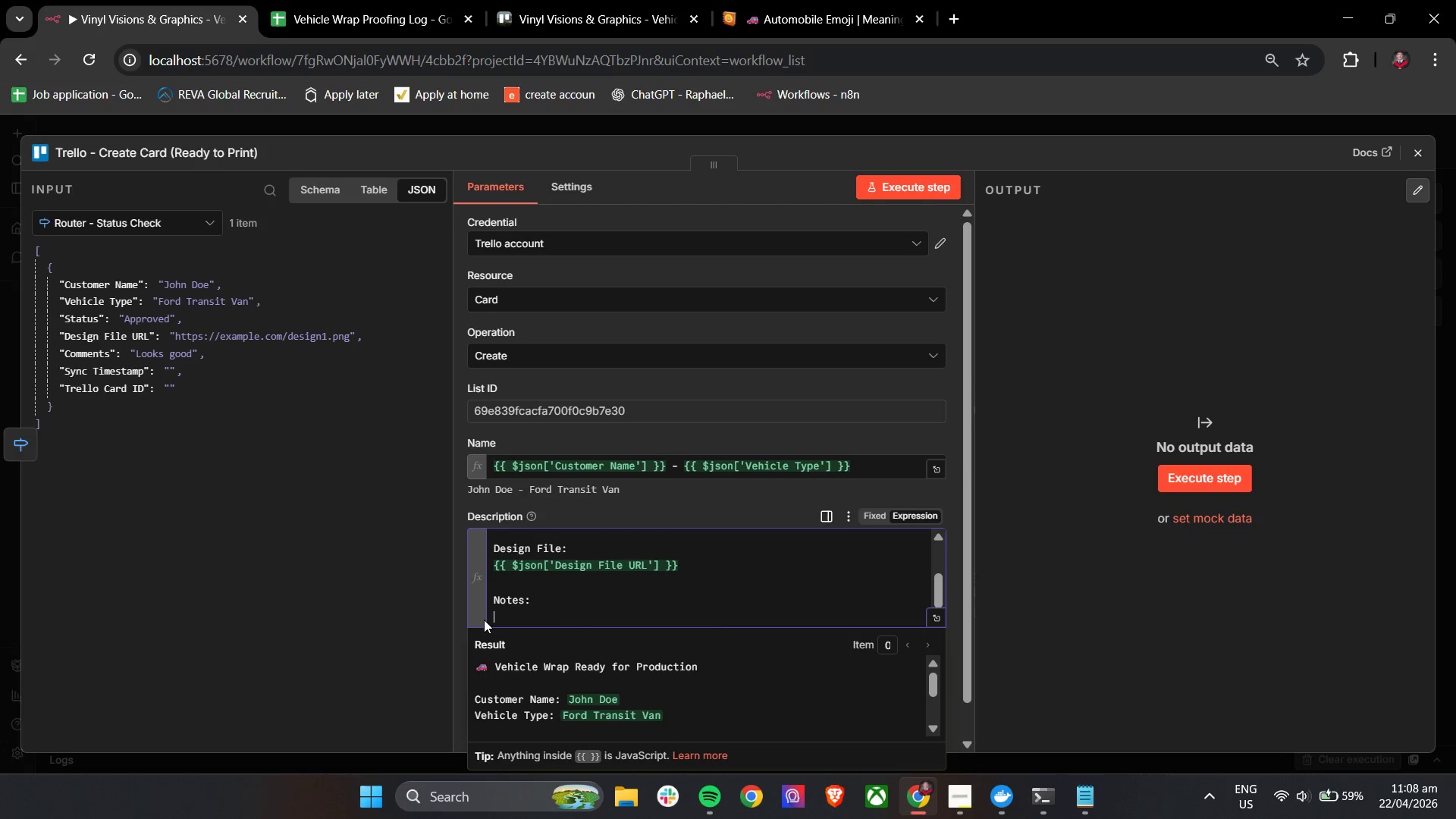 
 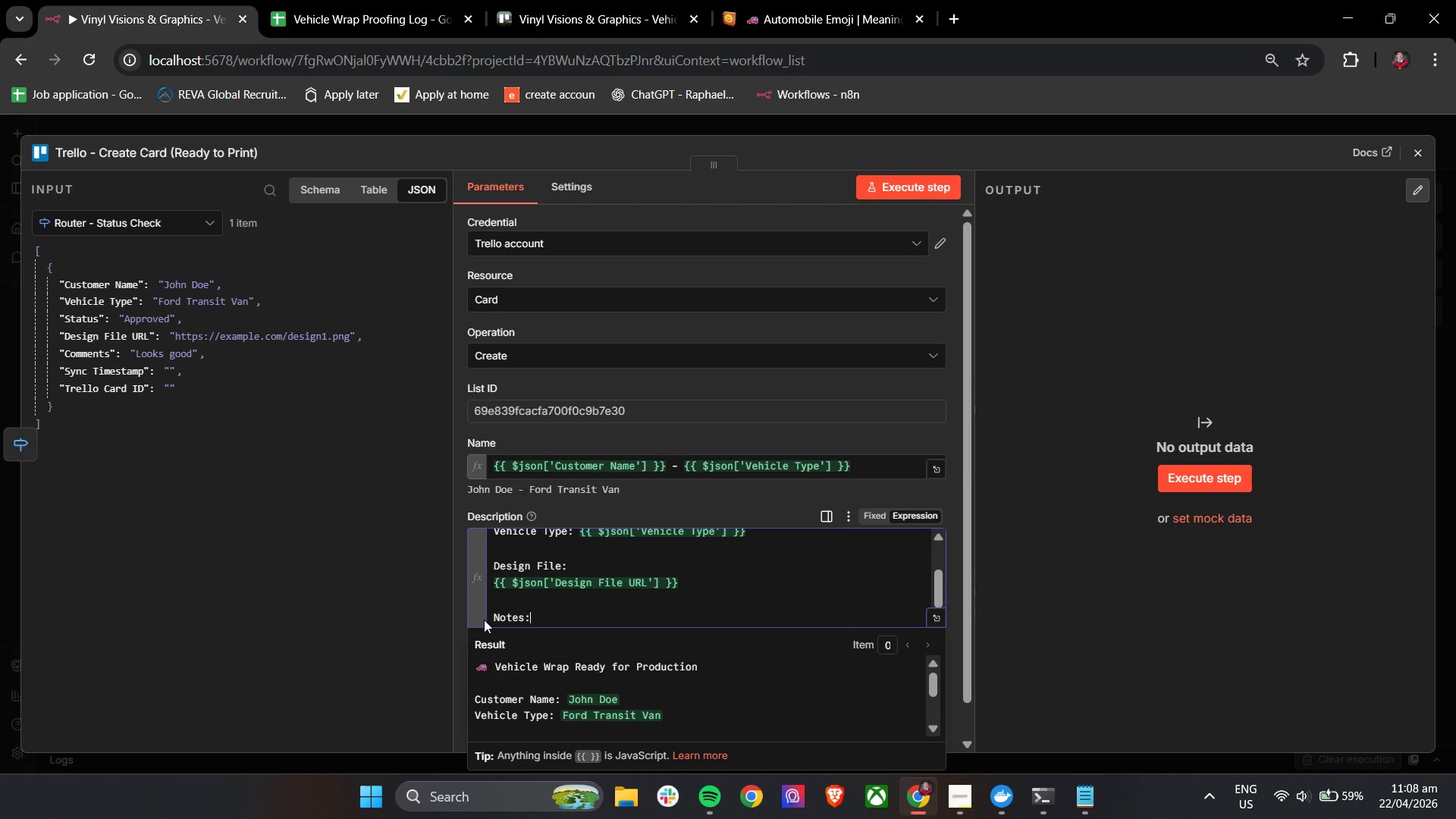 
key(Enter)
 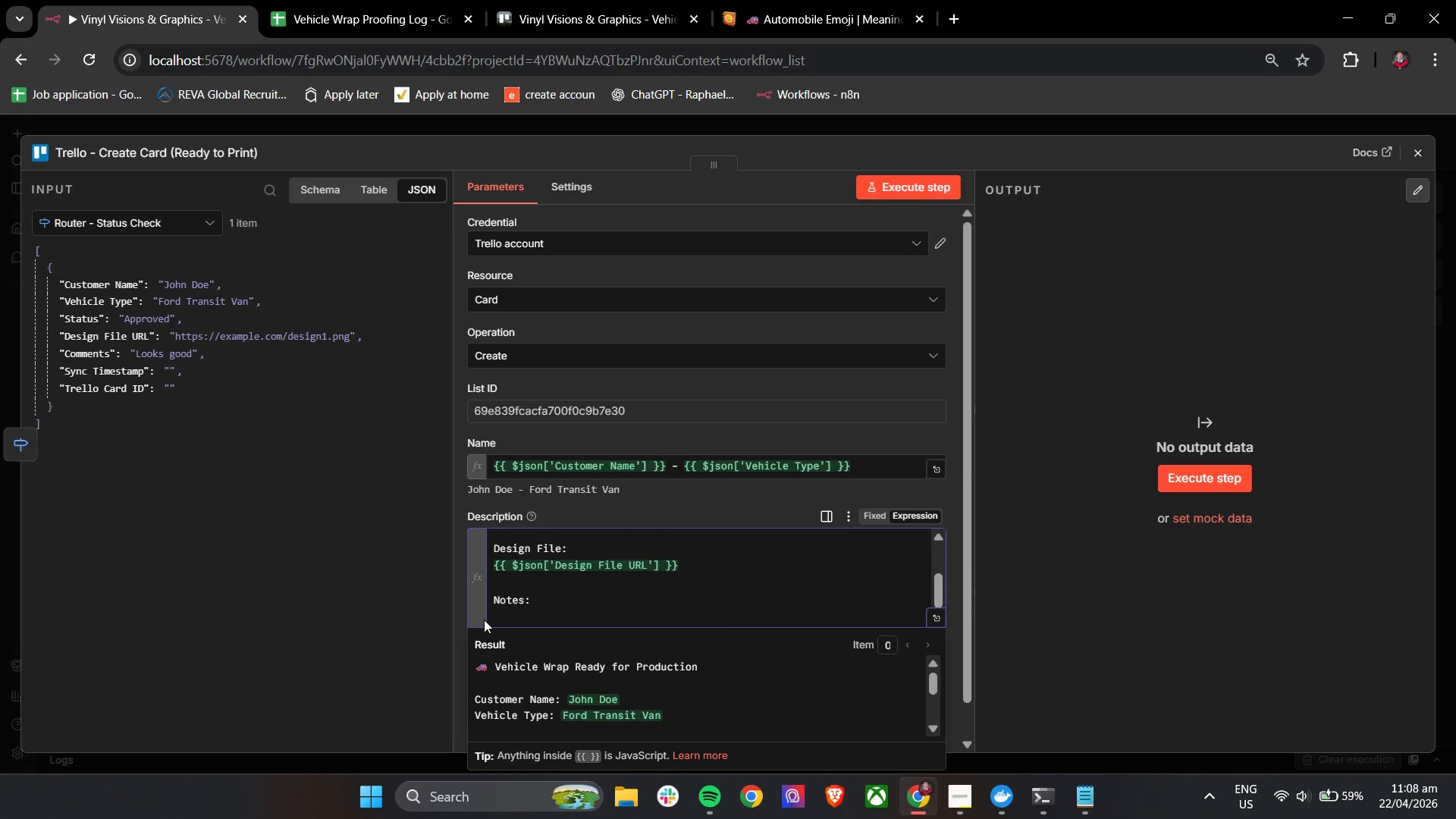 
key(Shift+BracketLeft)
 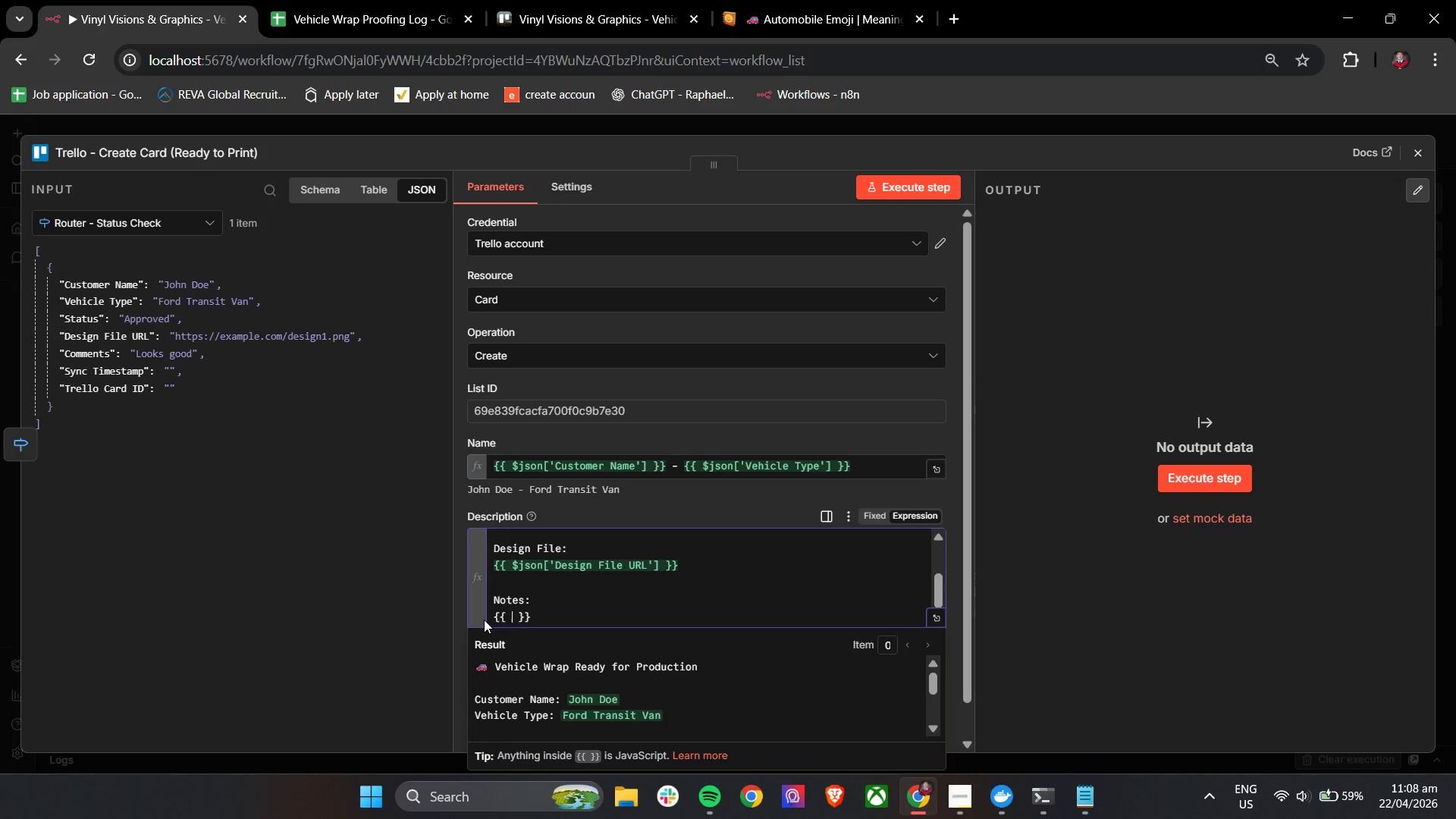 
key(Shift+BracketLeft)
 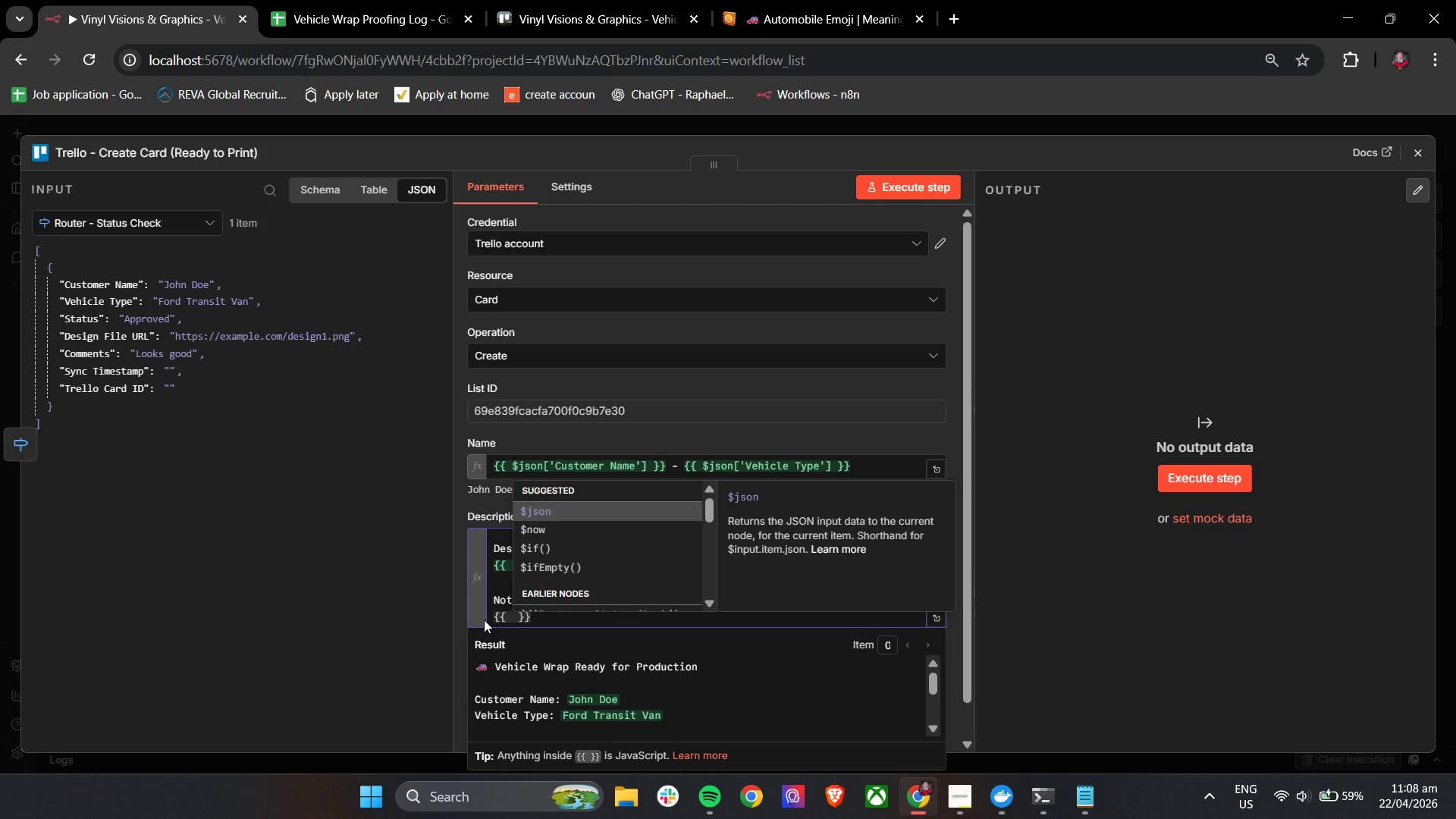 
key(Enter)
 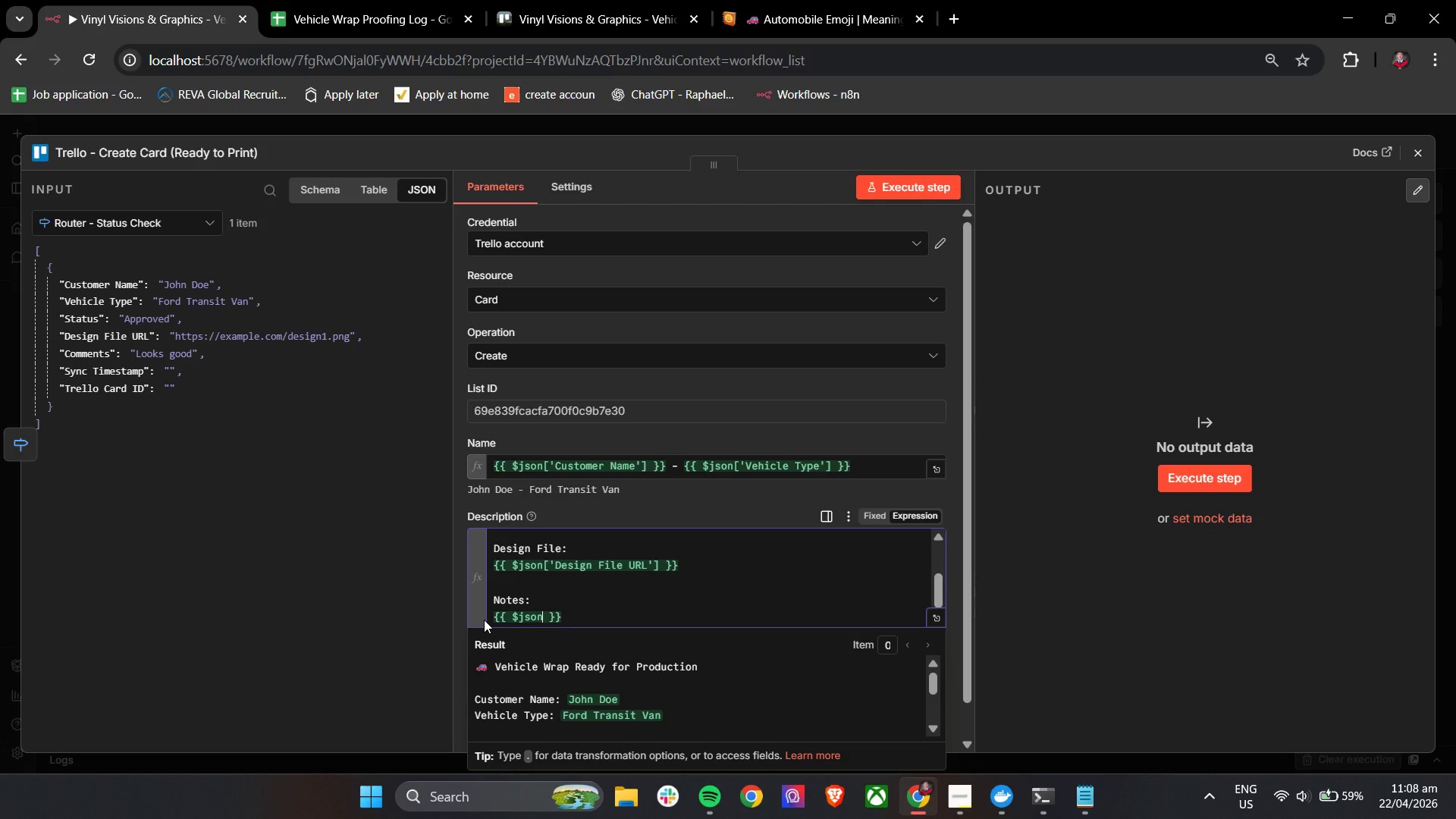 
key(BracketLeft)
 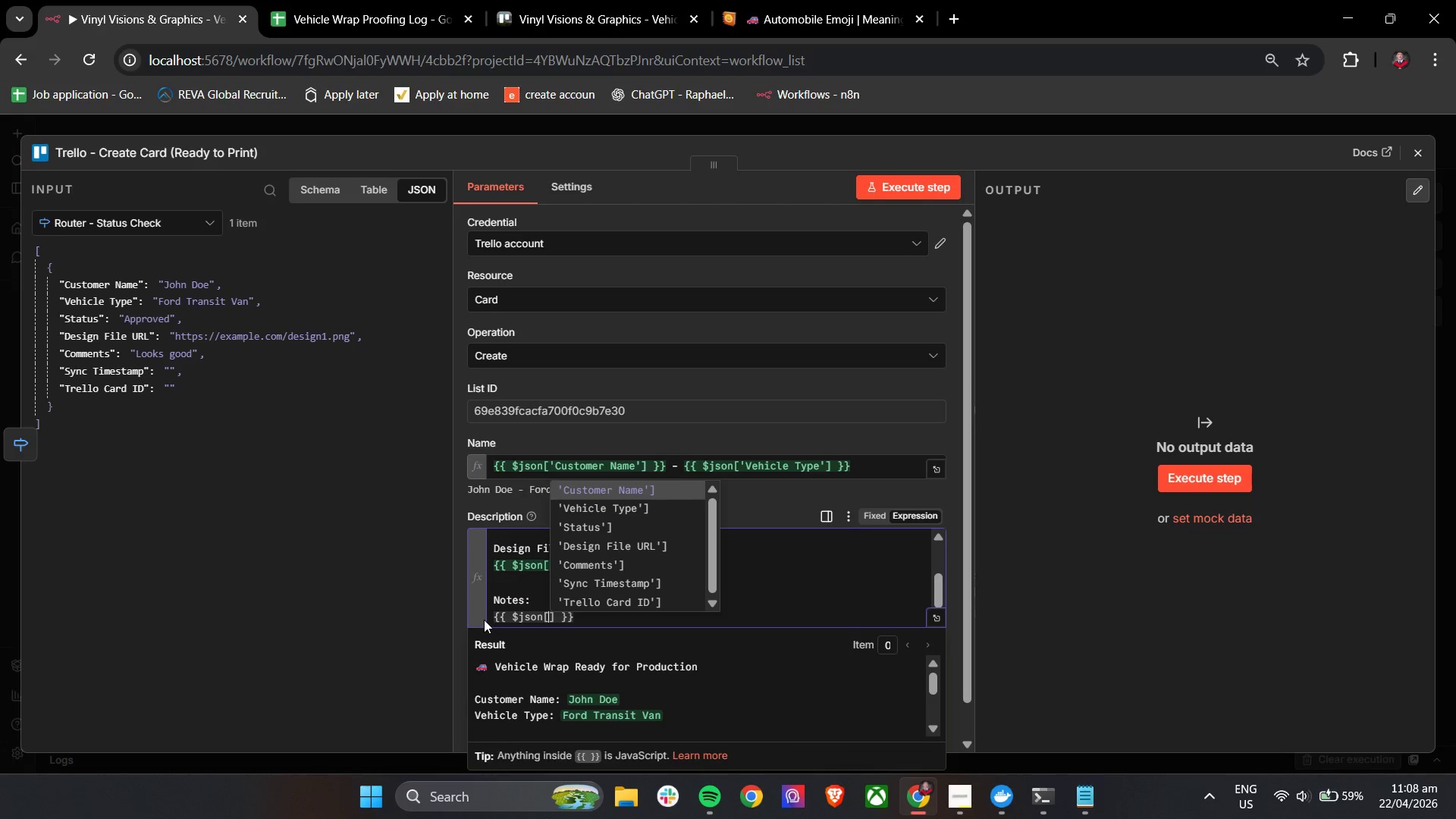 
key(ArrowDown)
 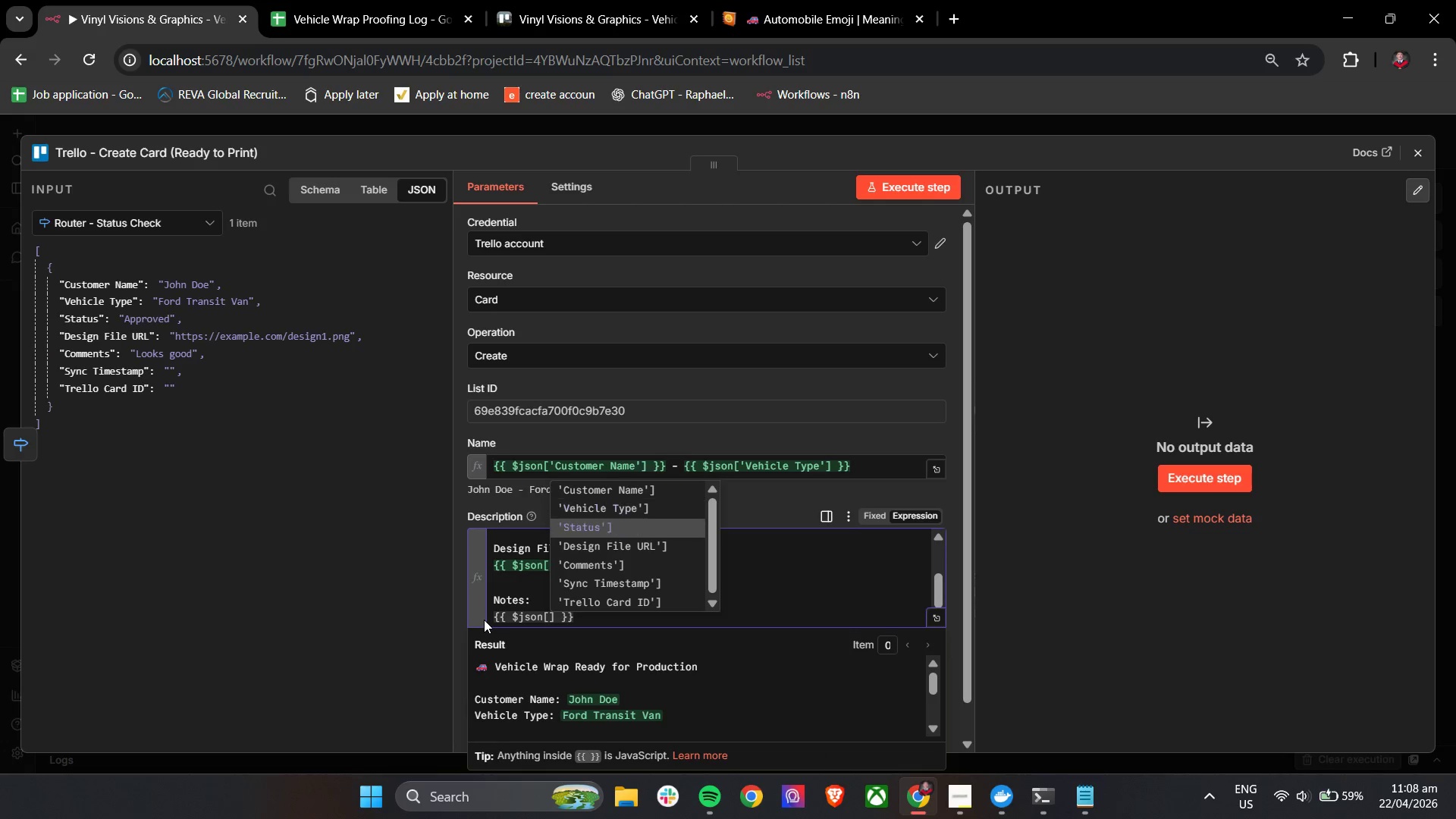 
key(ArrowDown)
 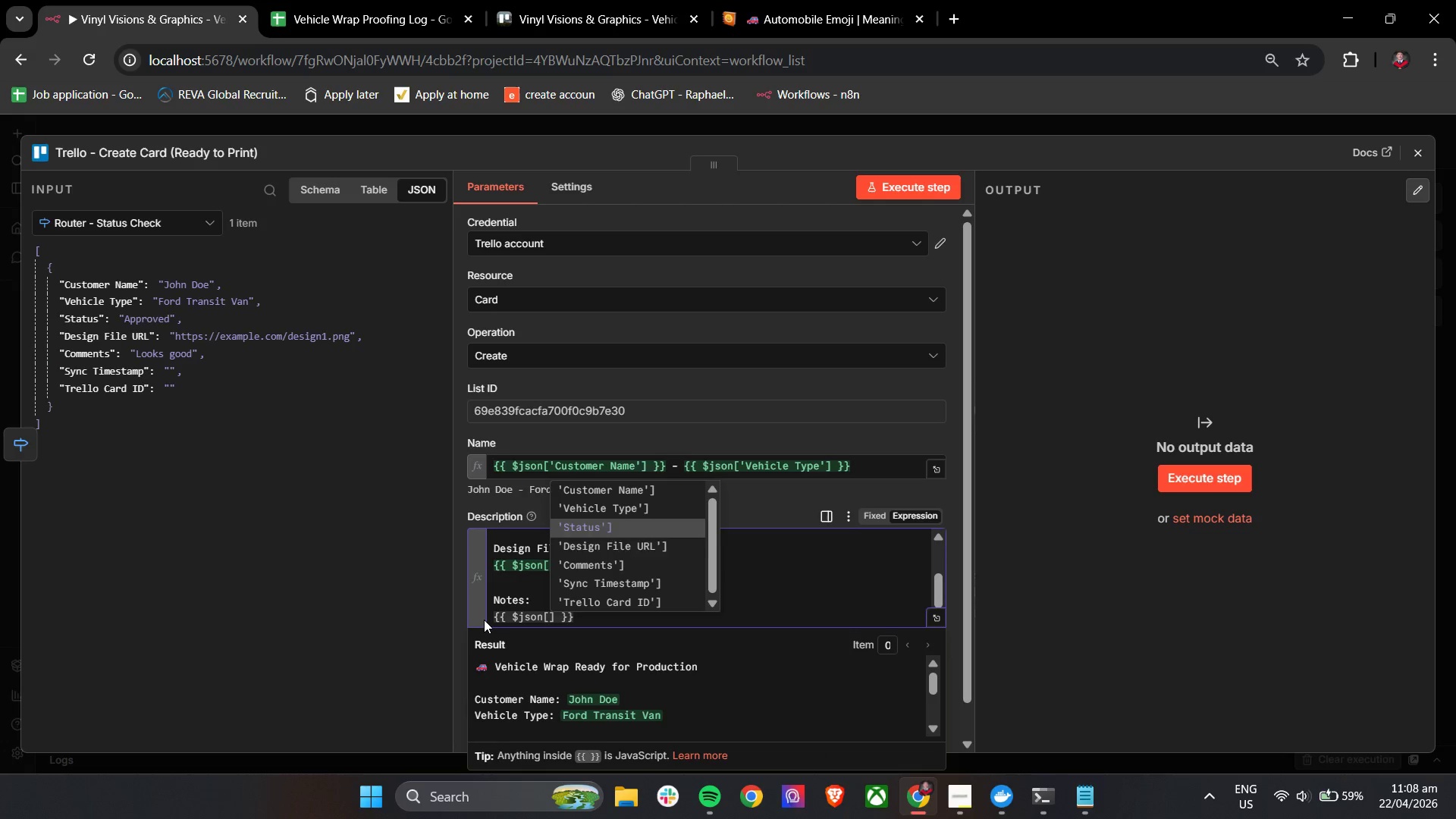 
key(ArrowDown)
 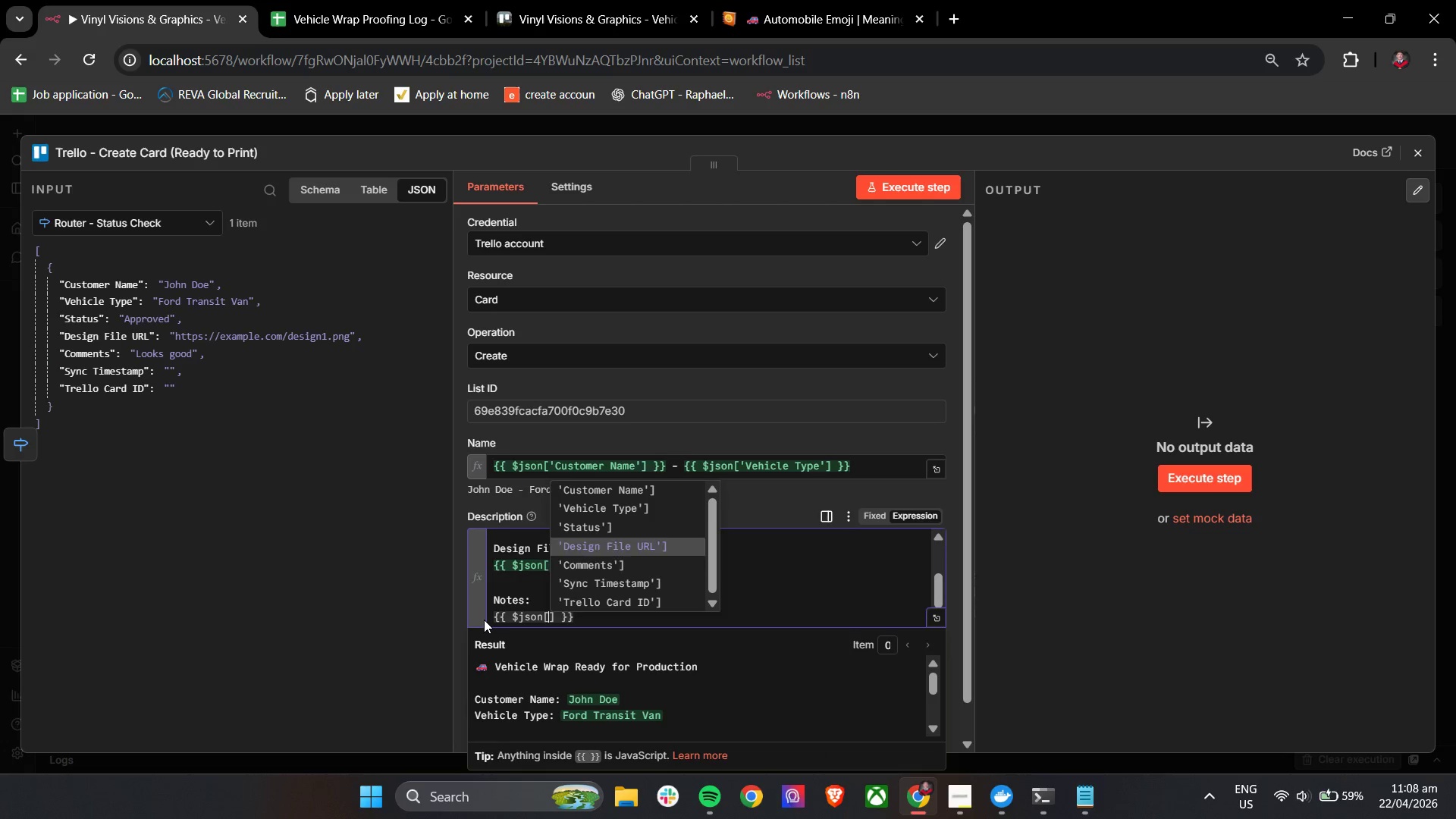 
key(ArrowDown)
 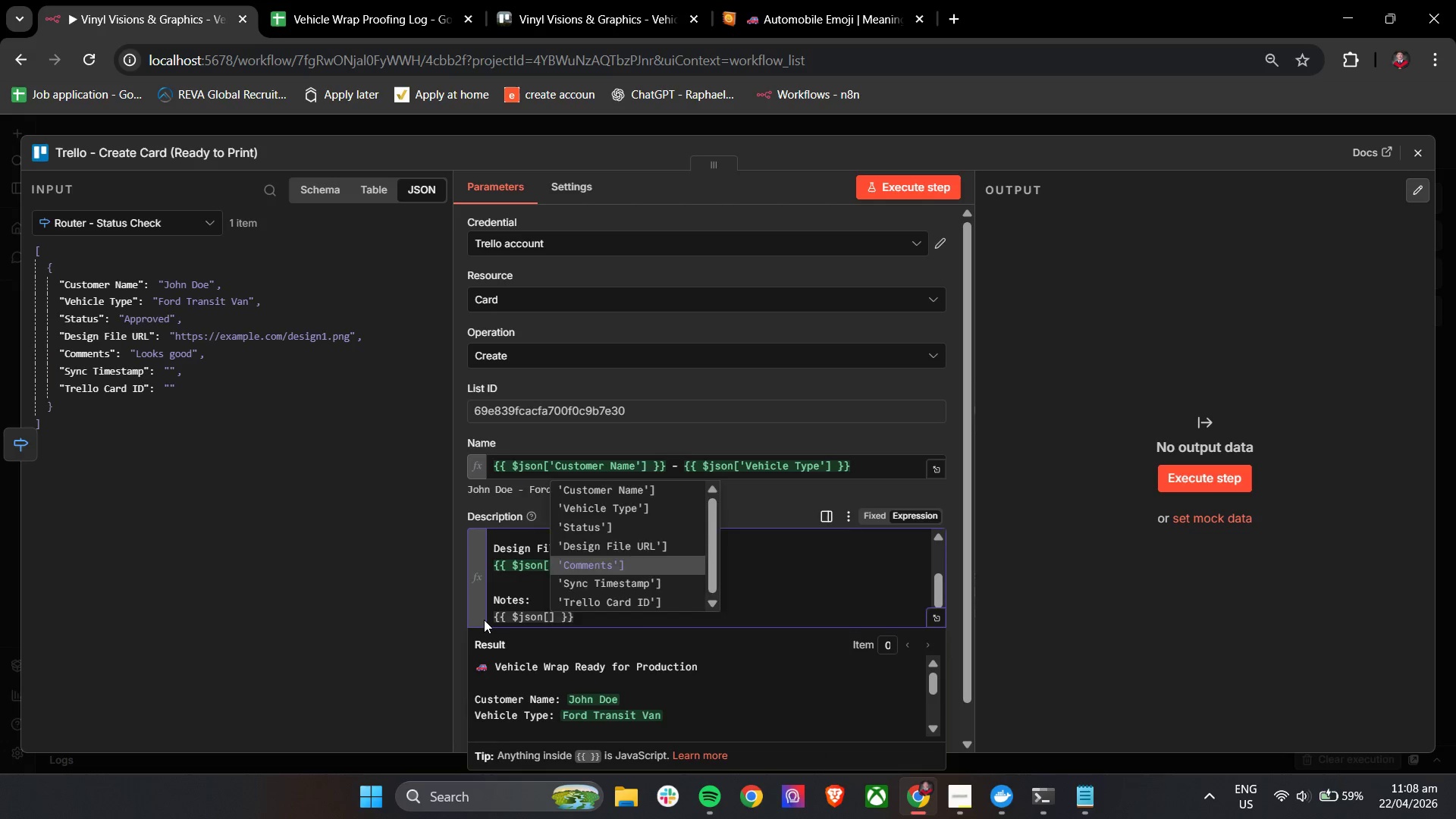 
key(Enter)
 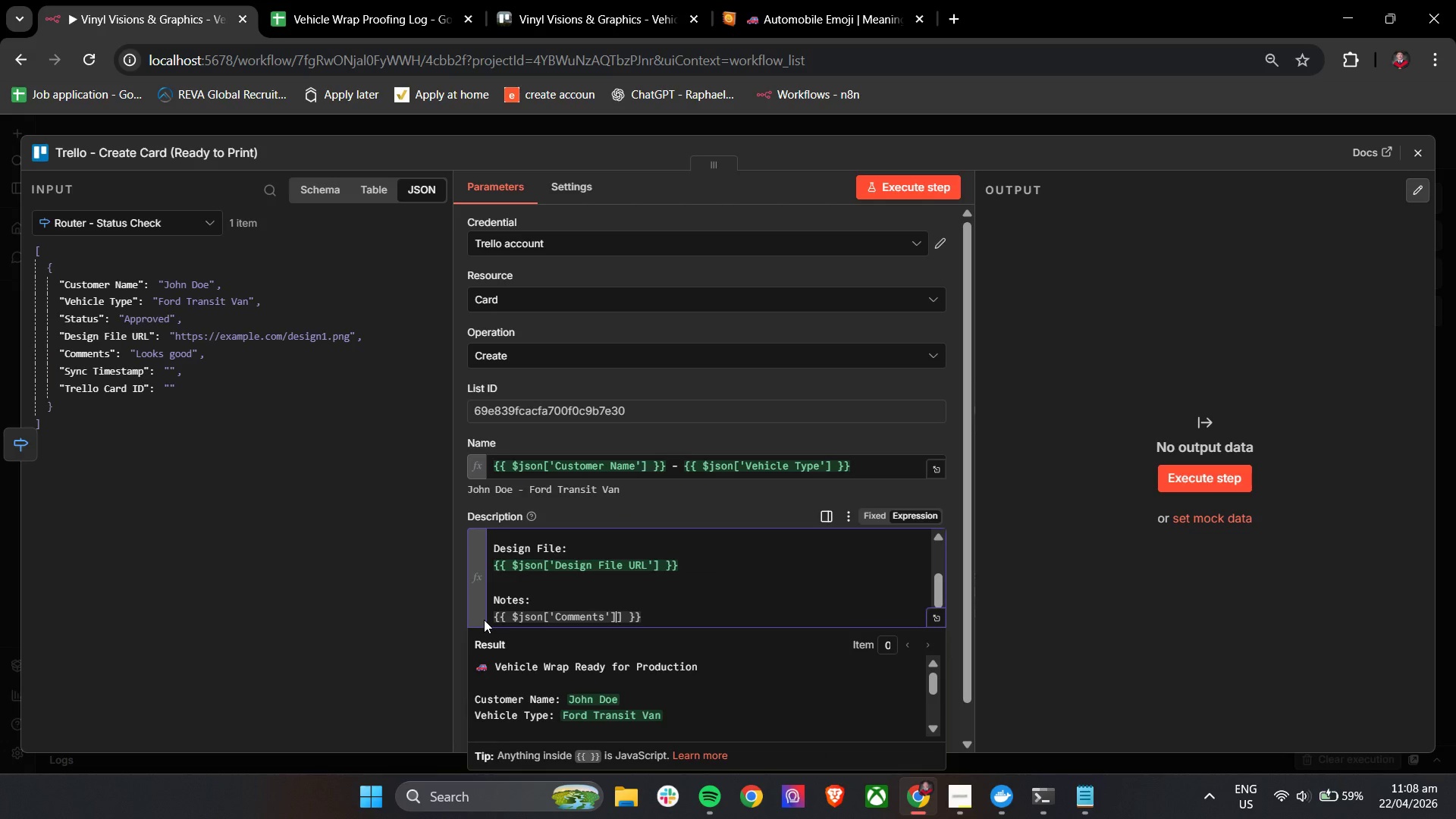 
key(Backspace)
 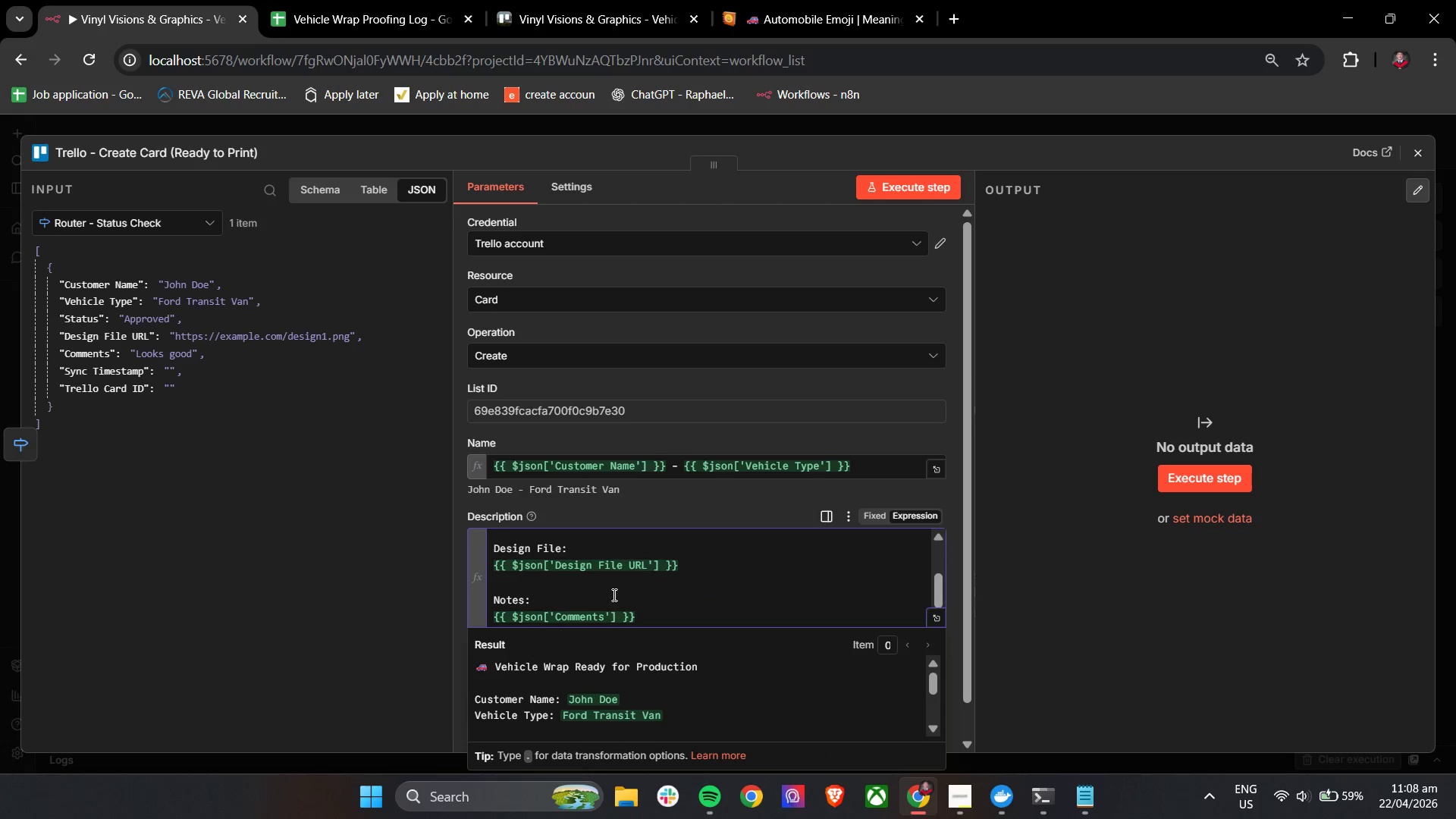 
left_click([730, 500])
 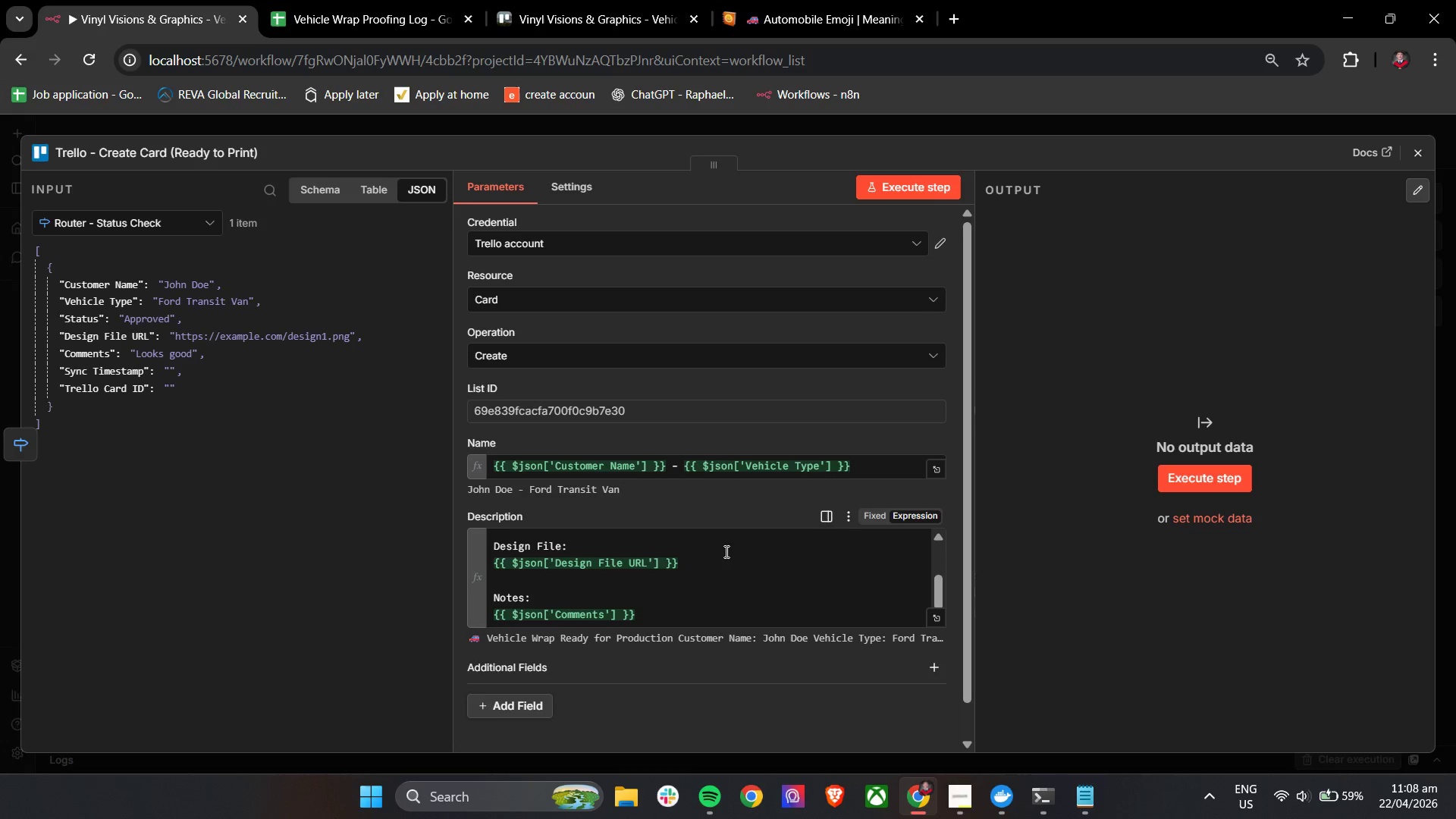 
scroll: coordinate [707, 607], scroll_direction: down, amount: 15.0
 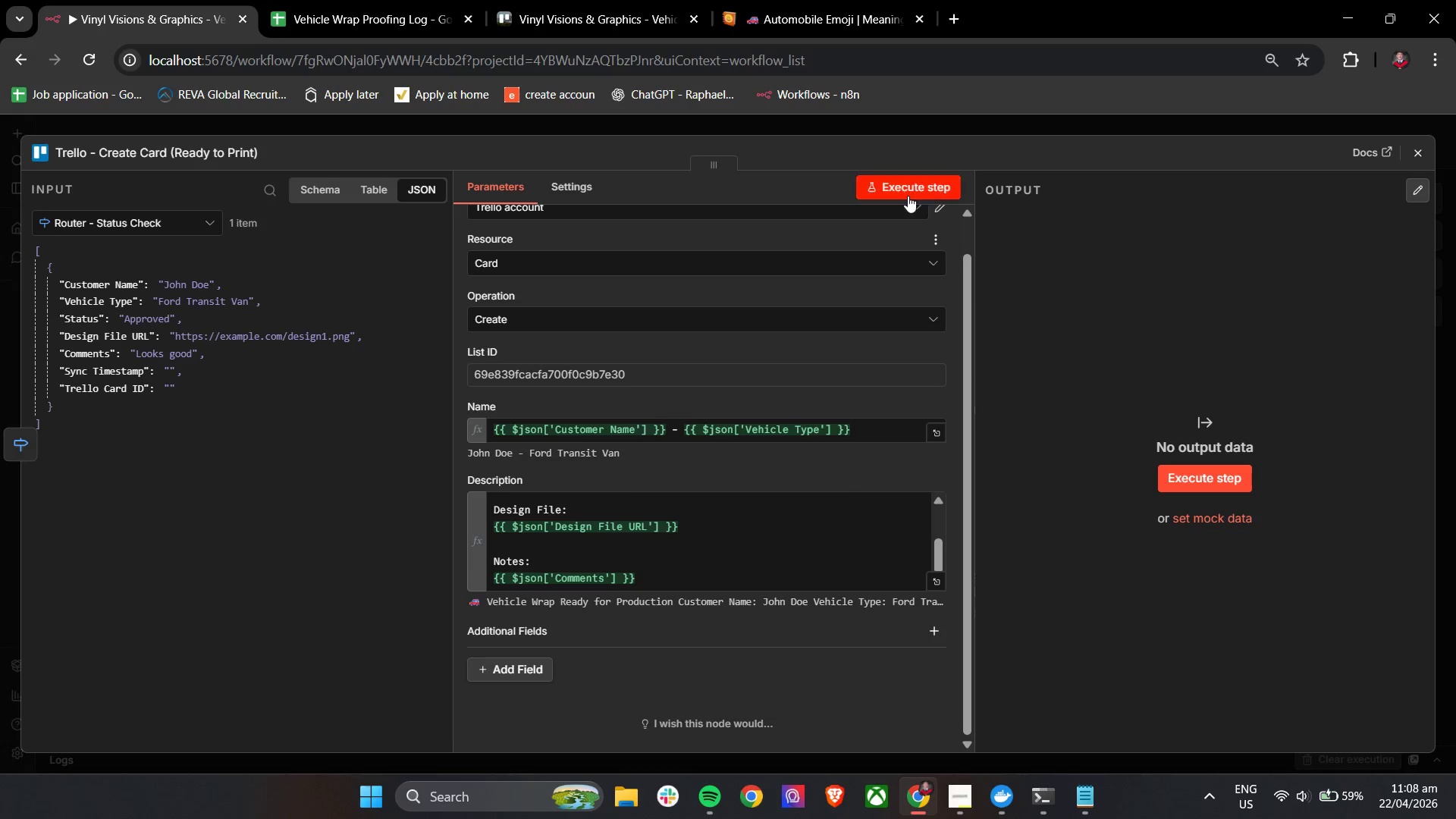 
left_click([910, 189])
 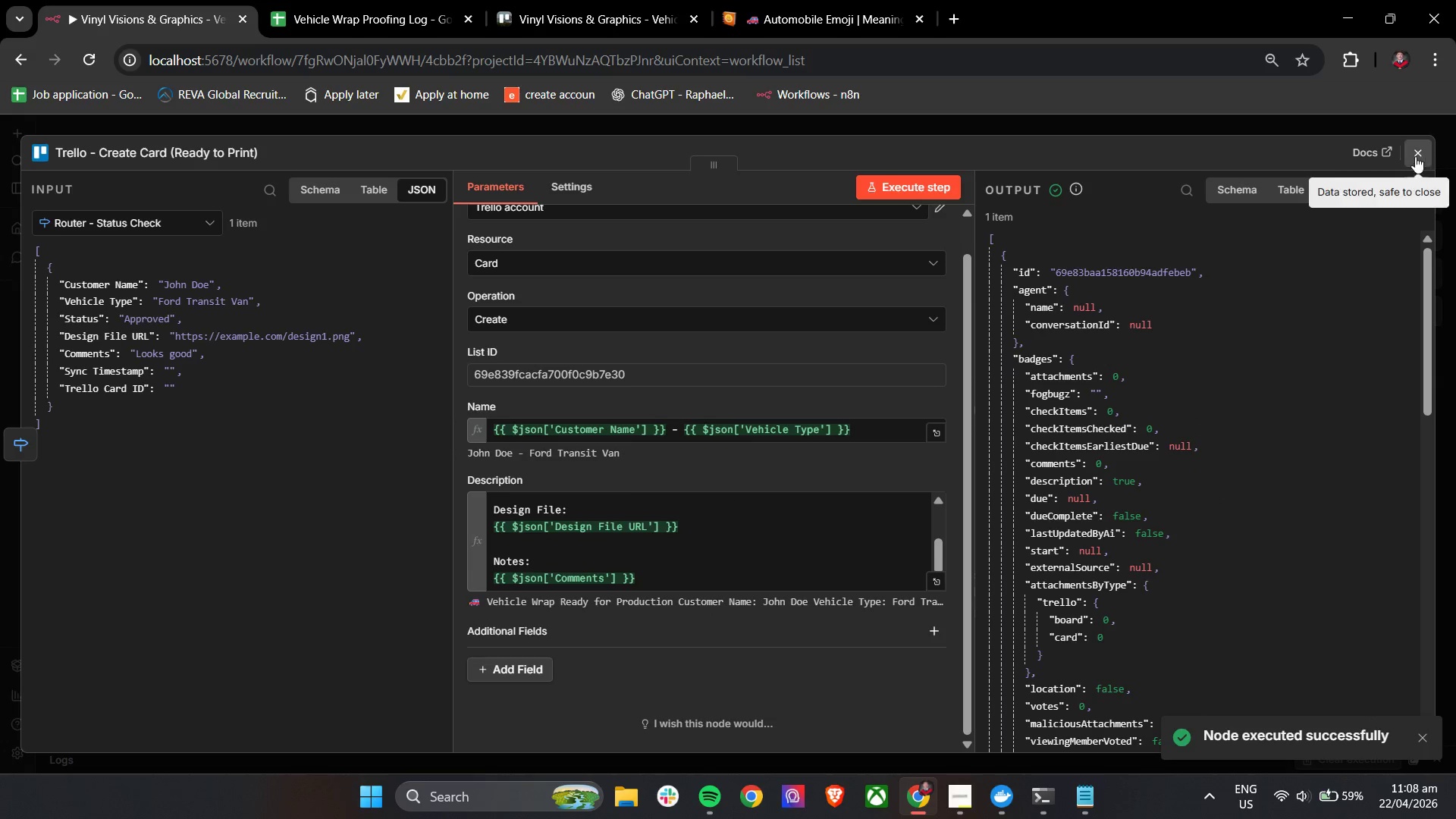 
left_click([1412, 156])
 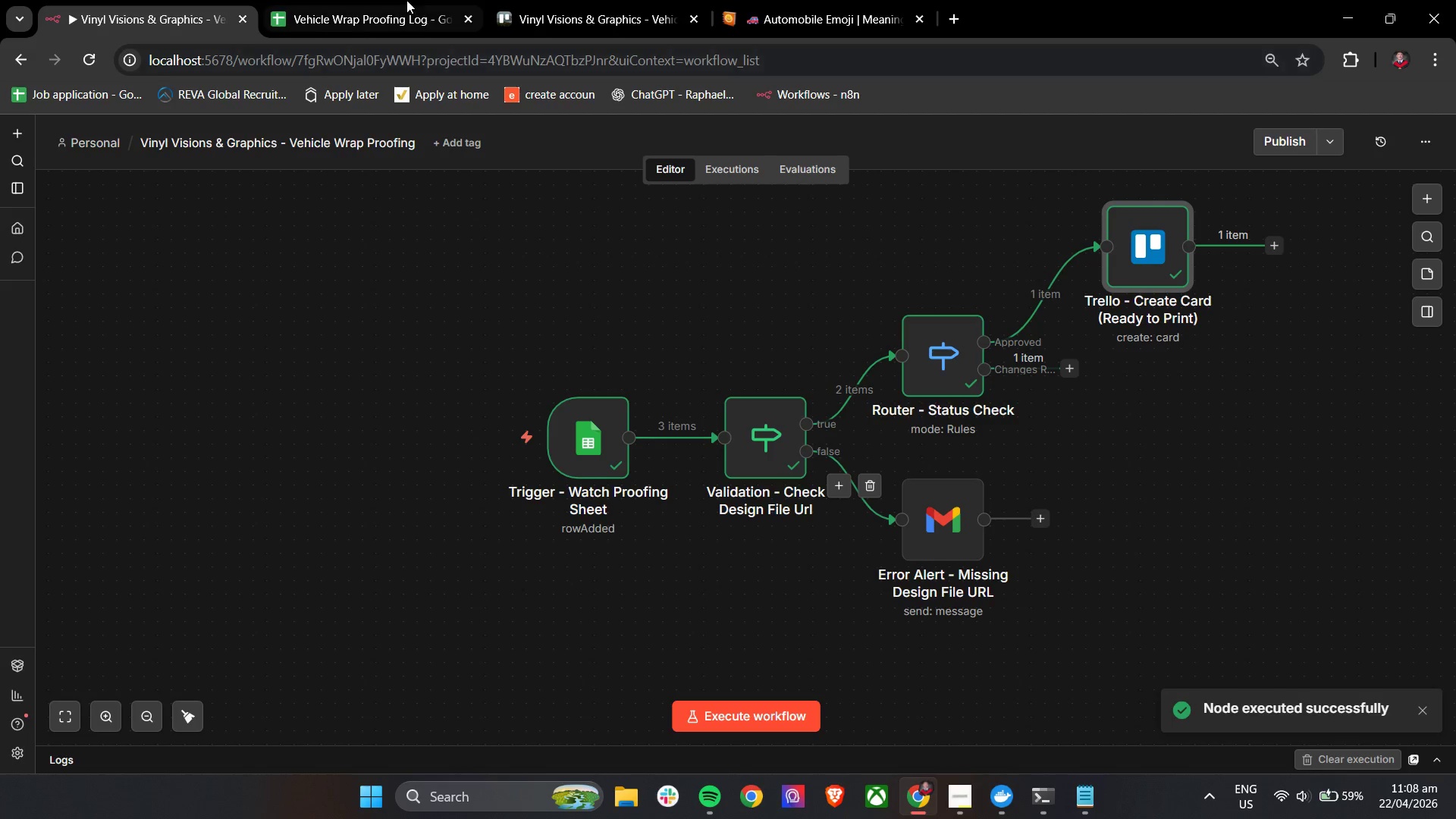 
left_click([581, 0])
 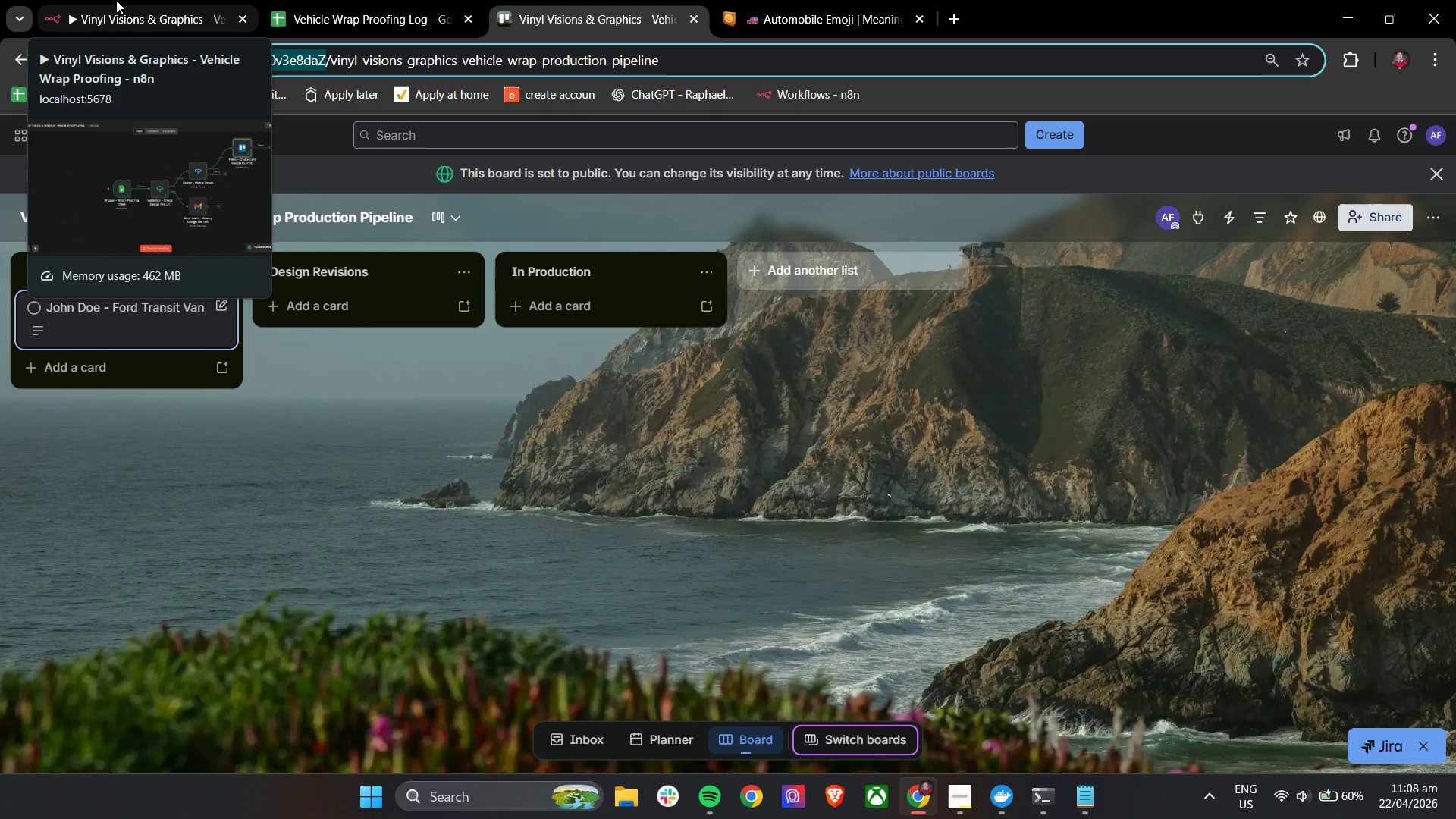 
wait(32.94)
 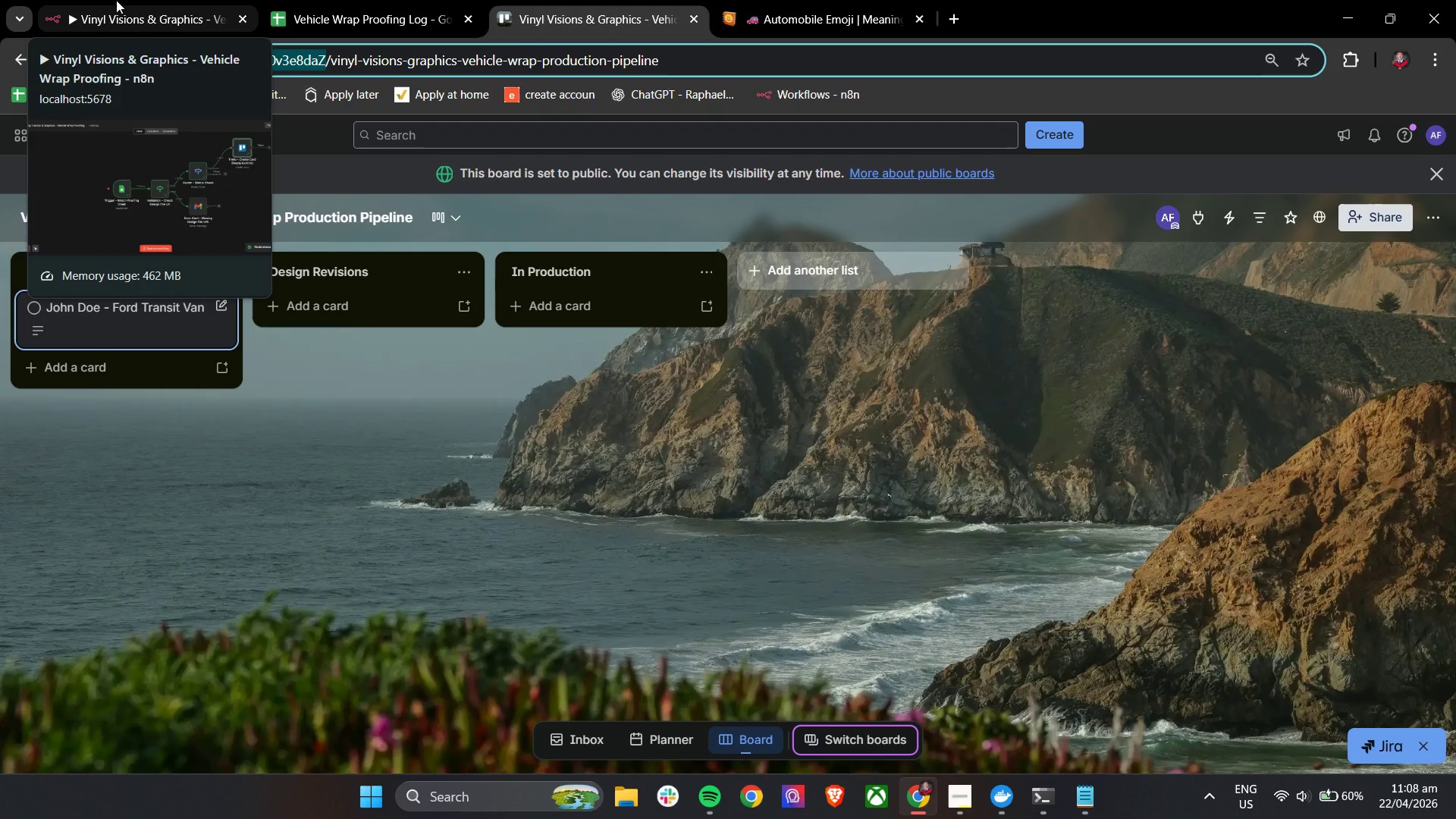 
left_click([167, 0])
 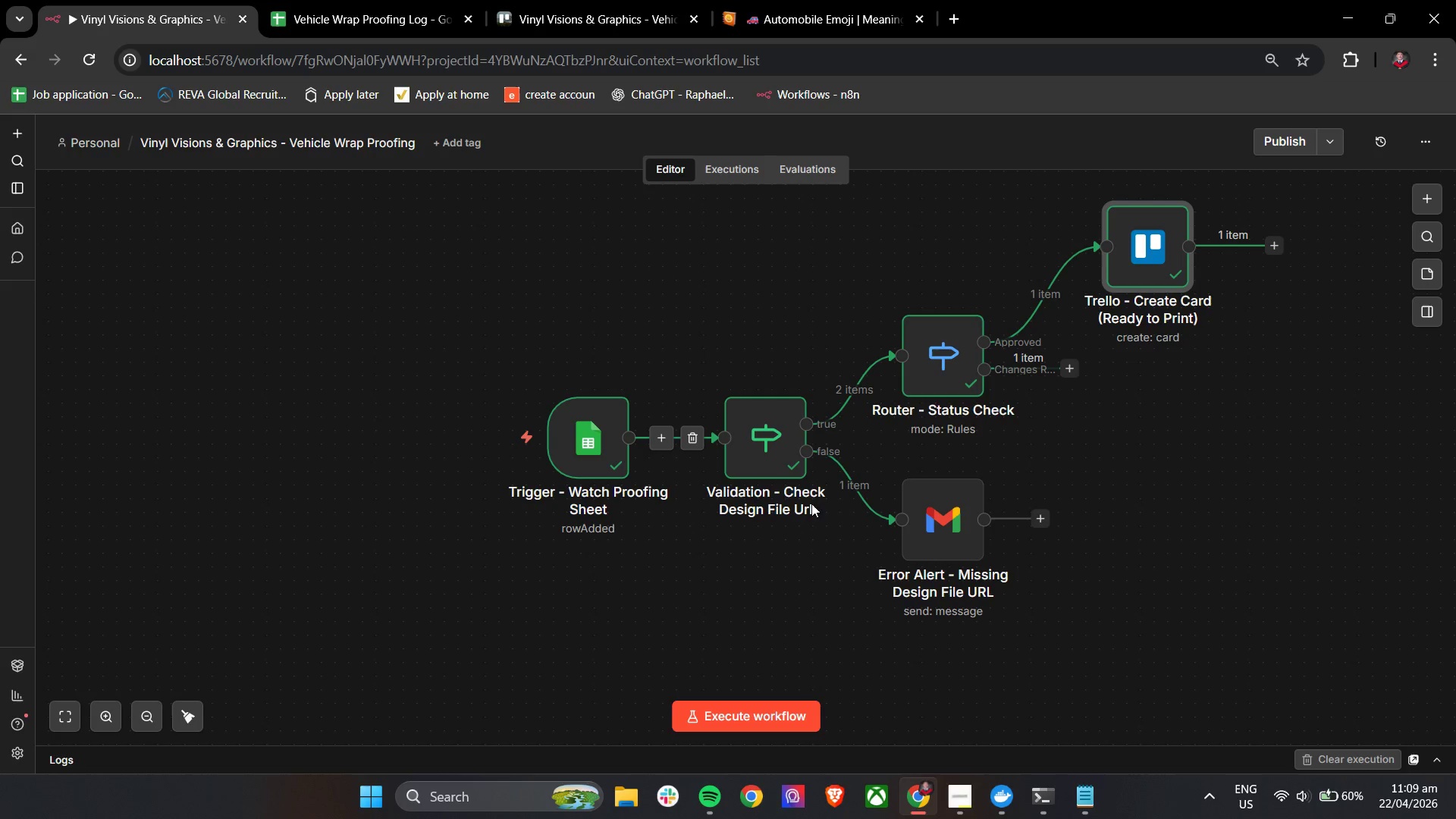 
hold_key(key=ControlLeft, duration=0.53)
left_click_drag(start_coordinate=[1246, 425], to_coordinate=[1043, 426])
 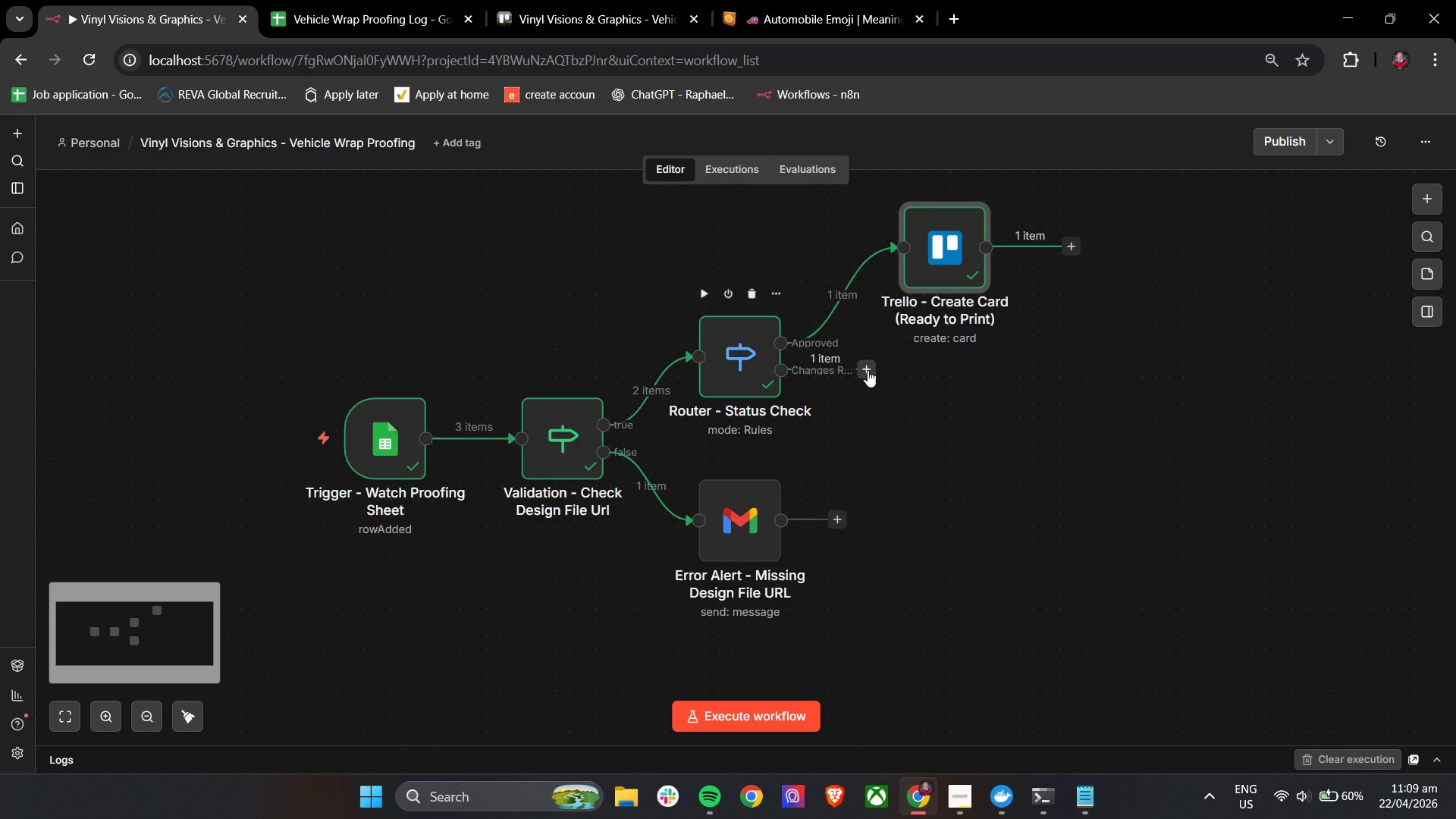 
left_click([867, 369])
 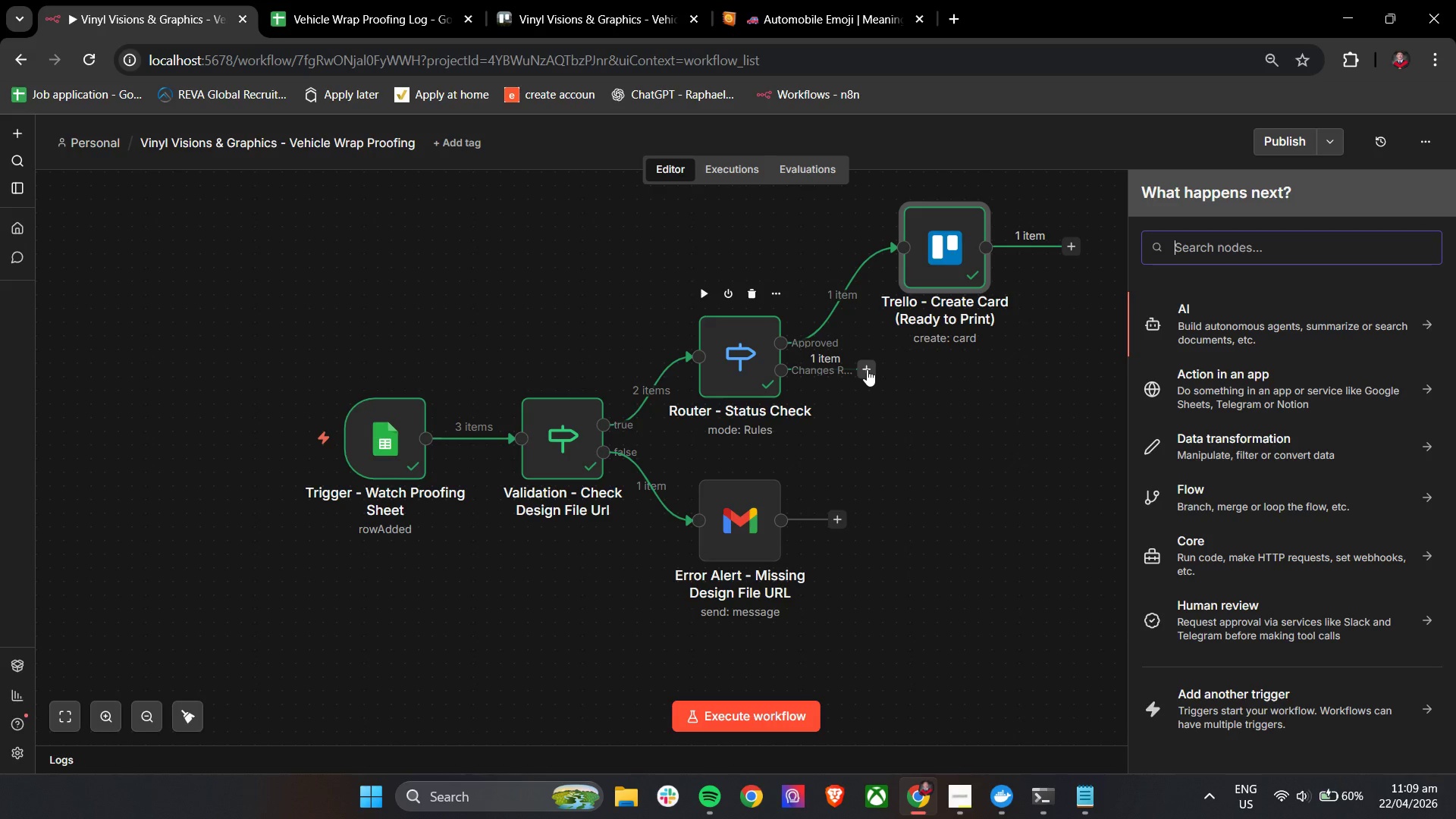 
wait(12.53)
 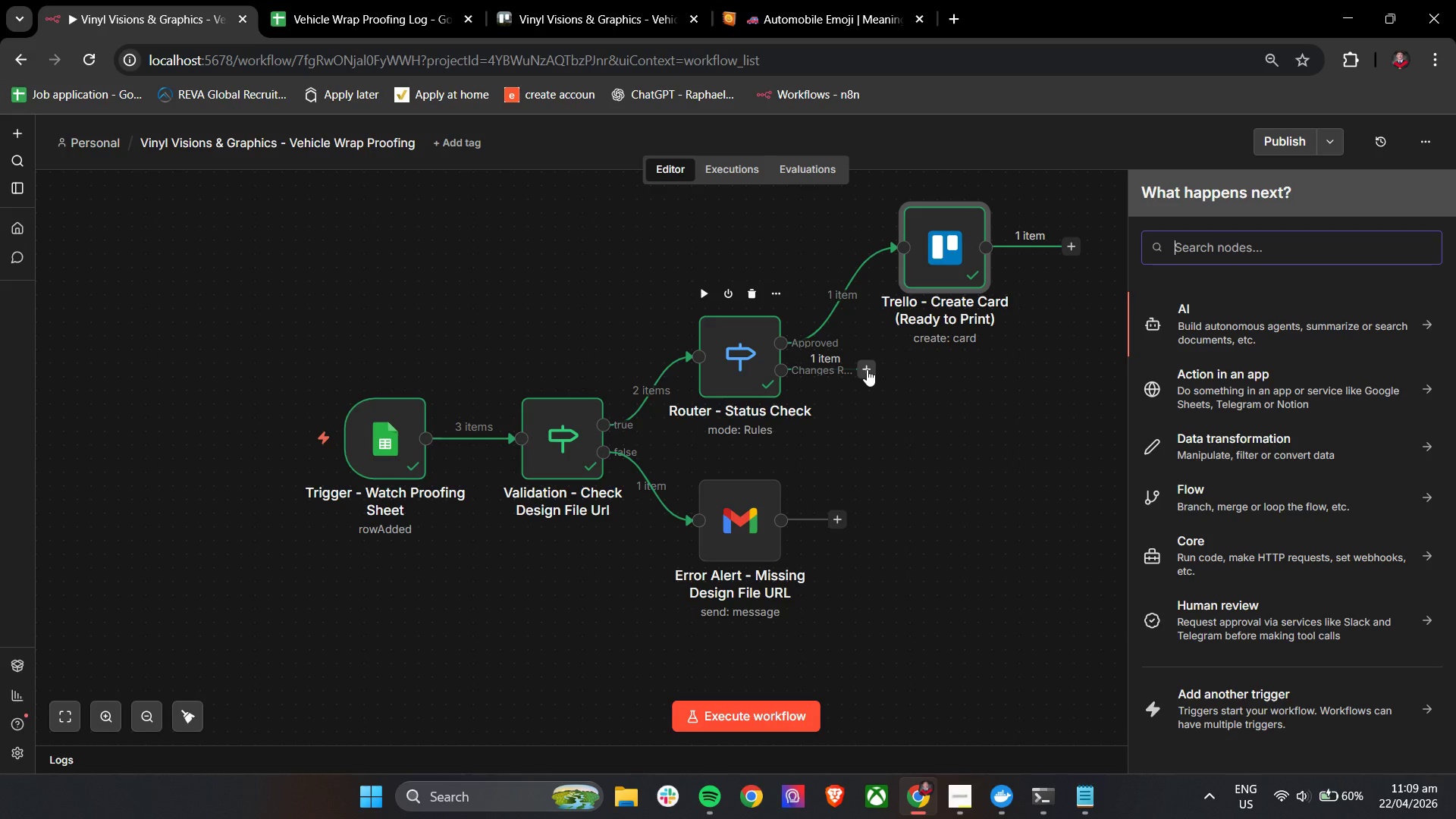 
type(tre)
 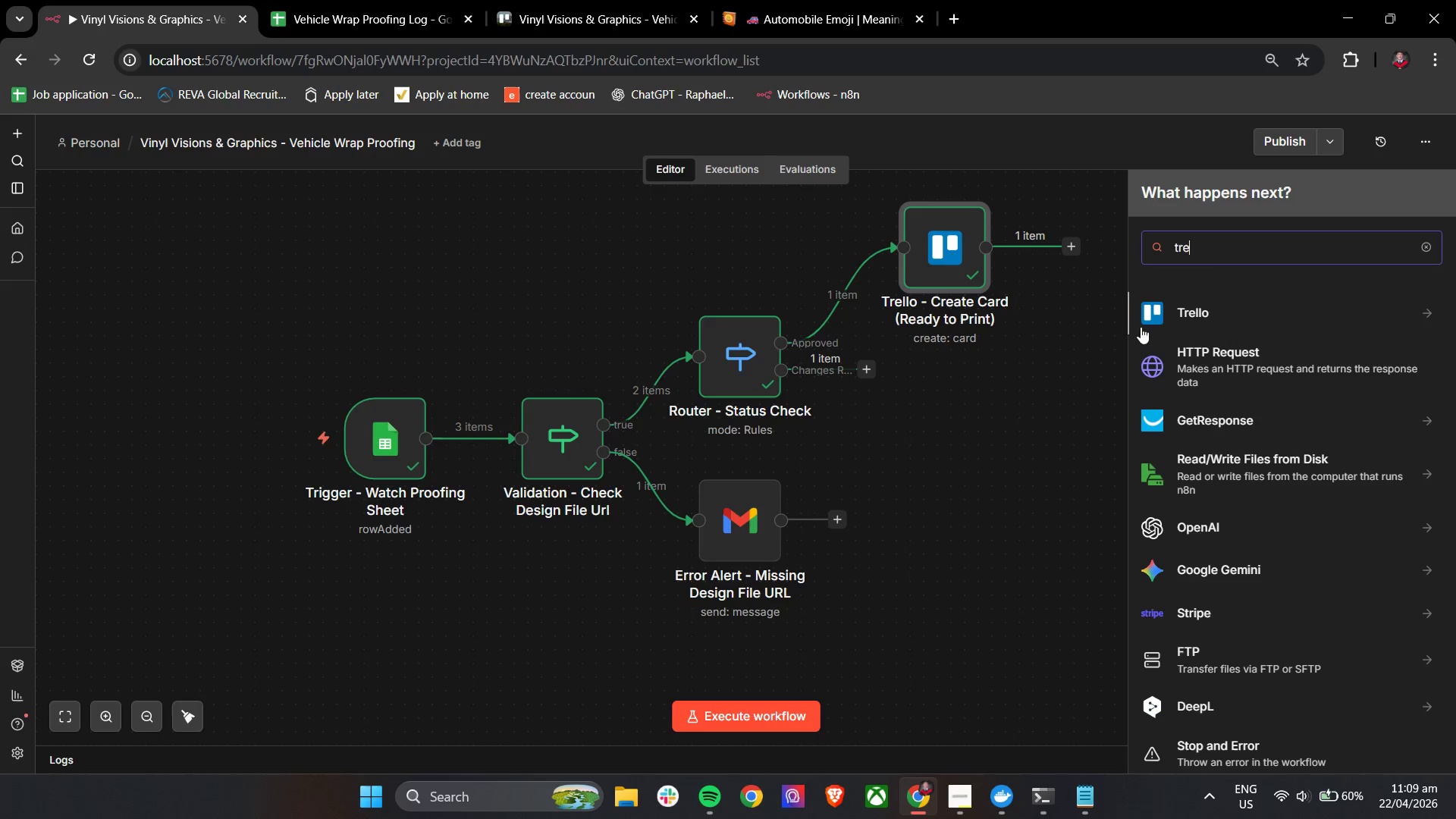 
left_click([1164, 312])
 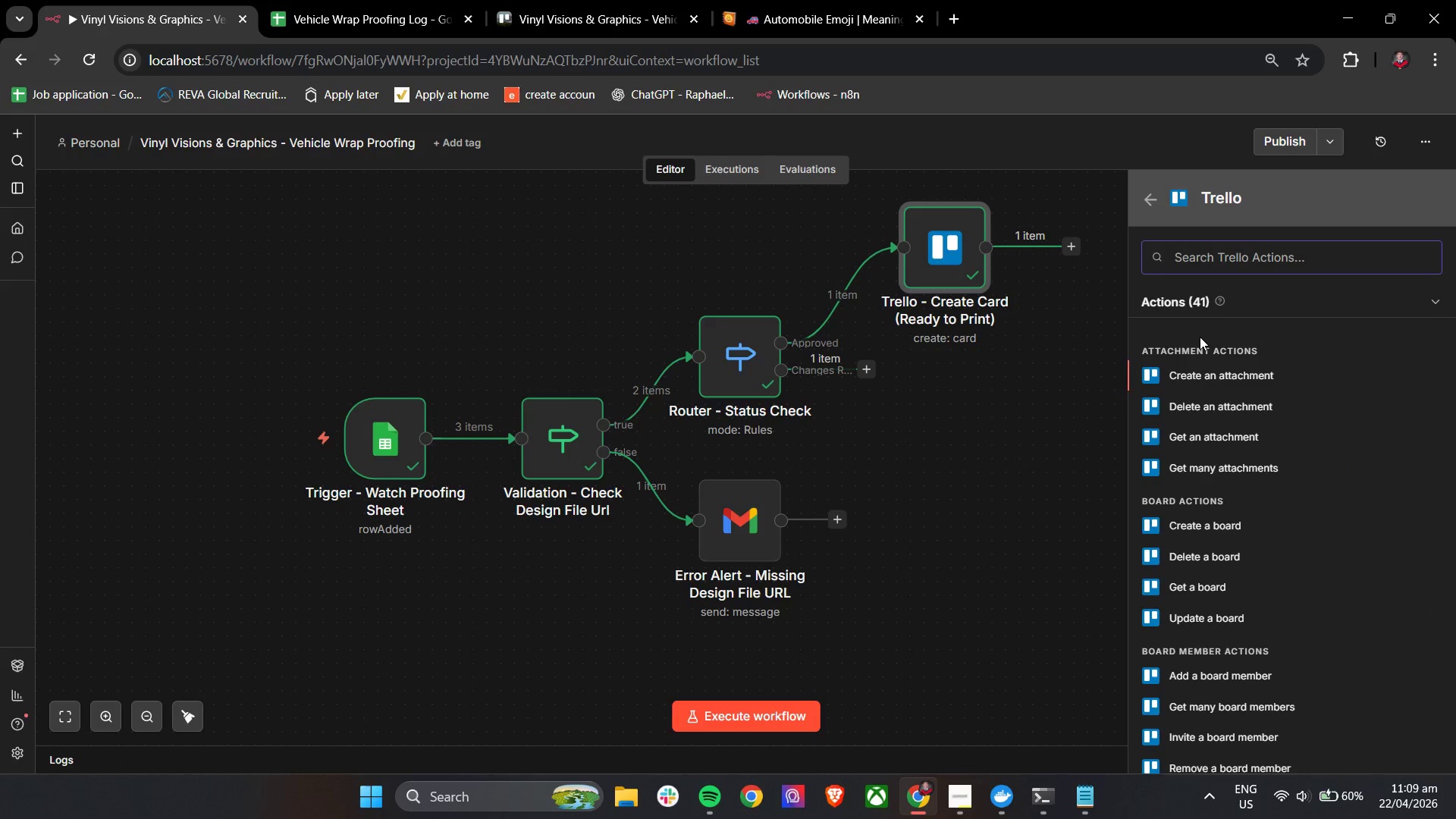 
type(cre)
 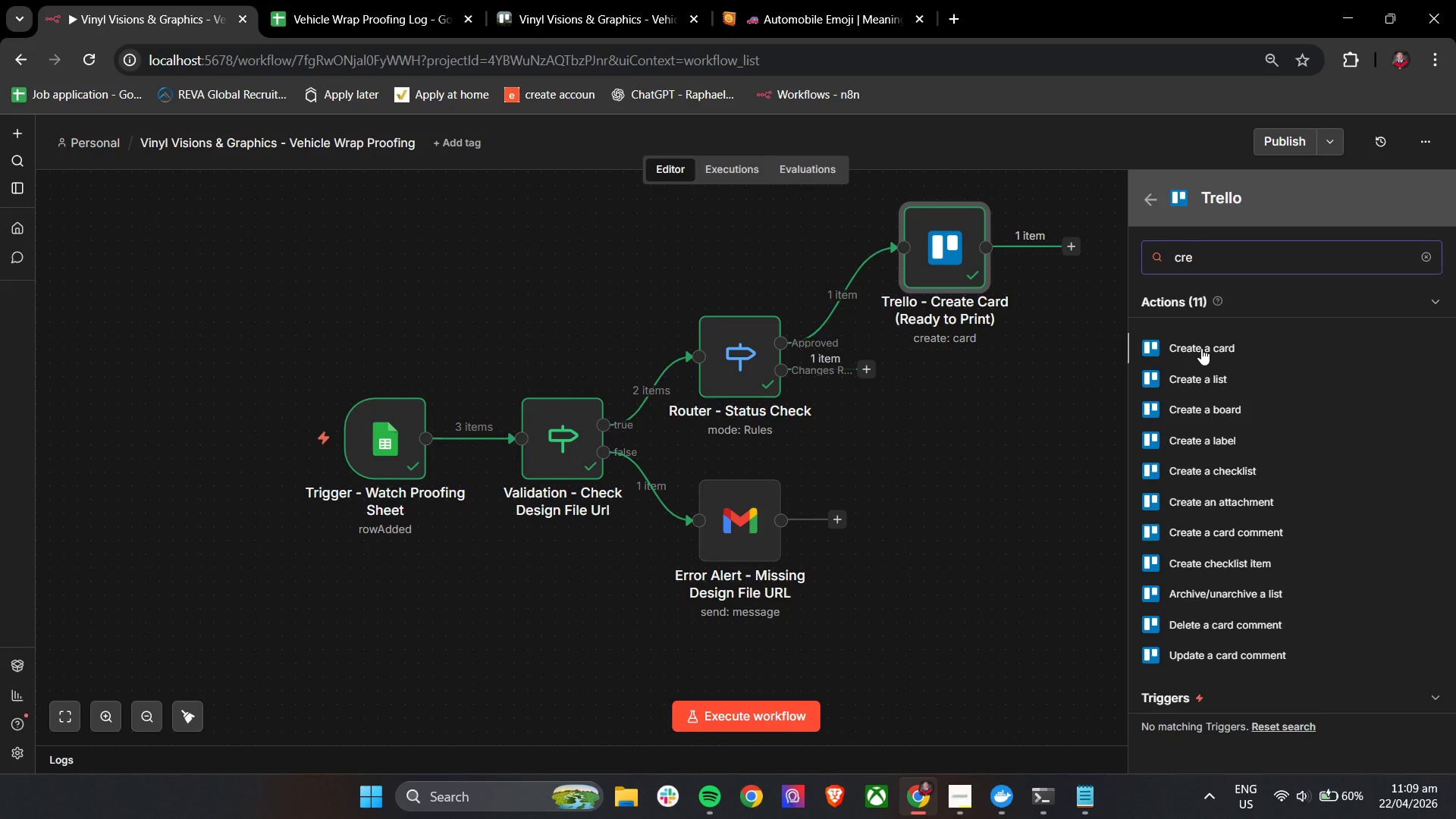 
left_click([1201, 348])
 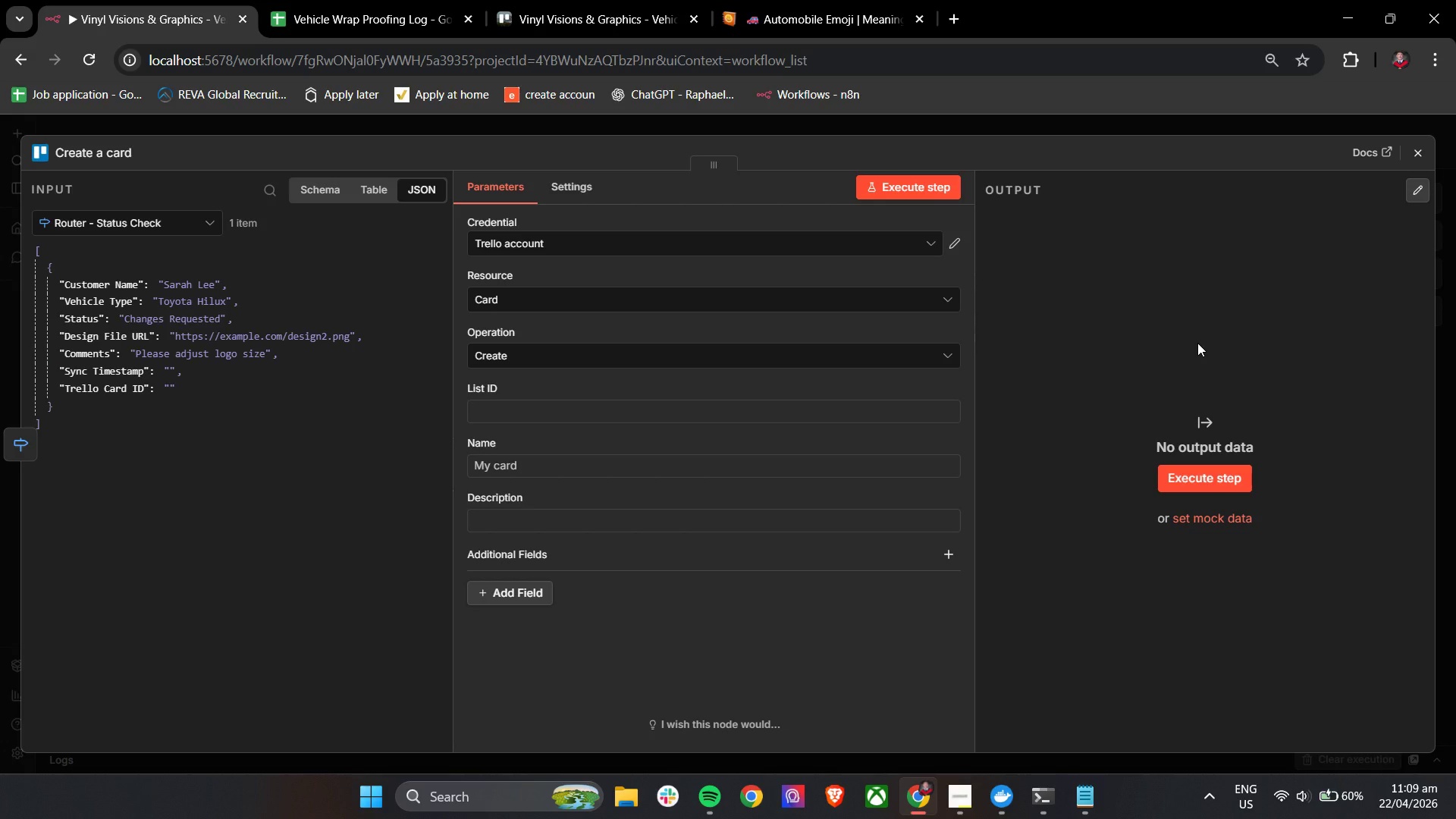 
wait(31.02)
 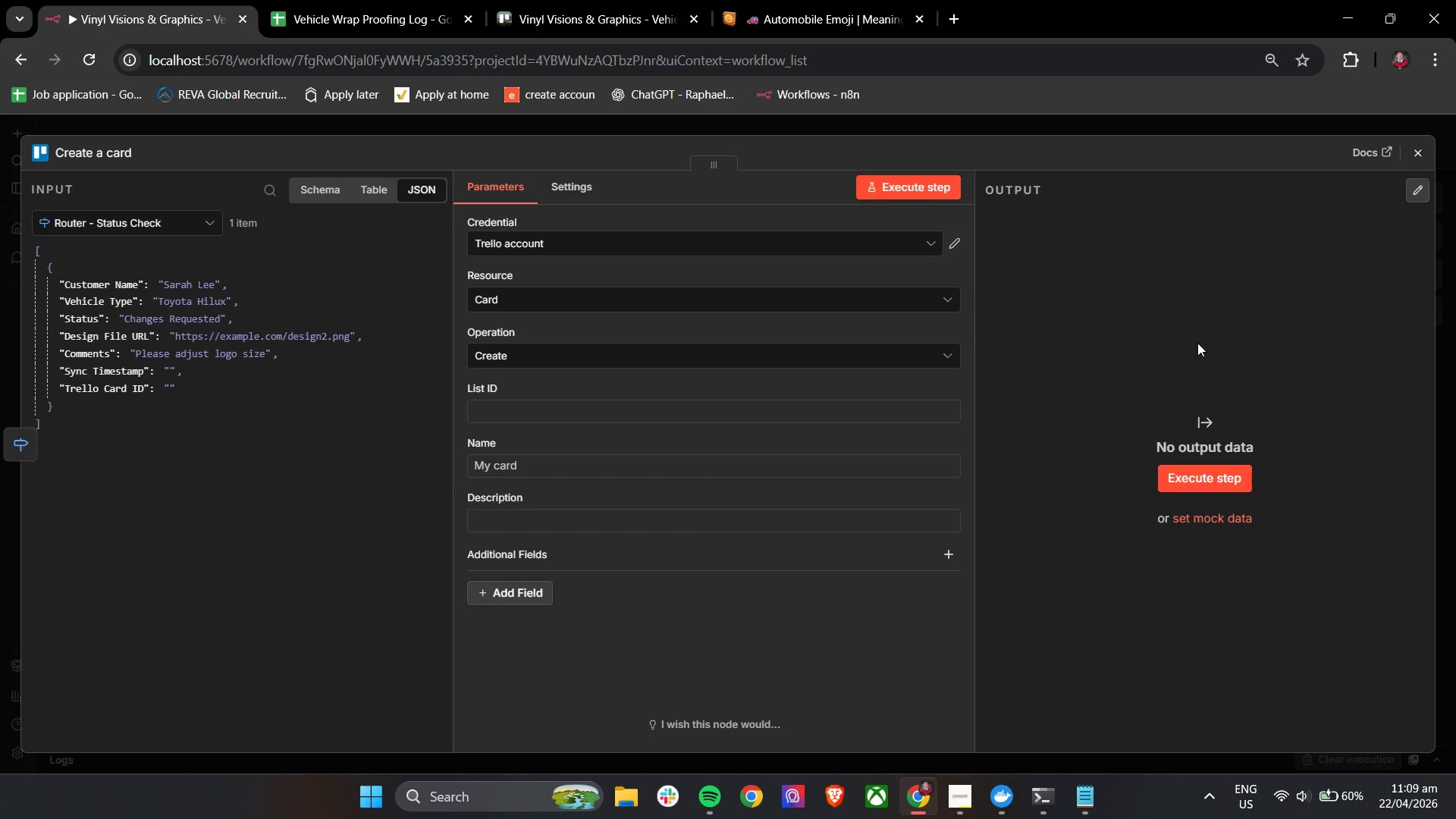 
left_click([547, 378])
 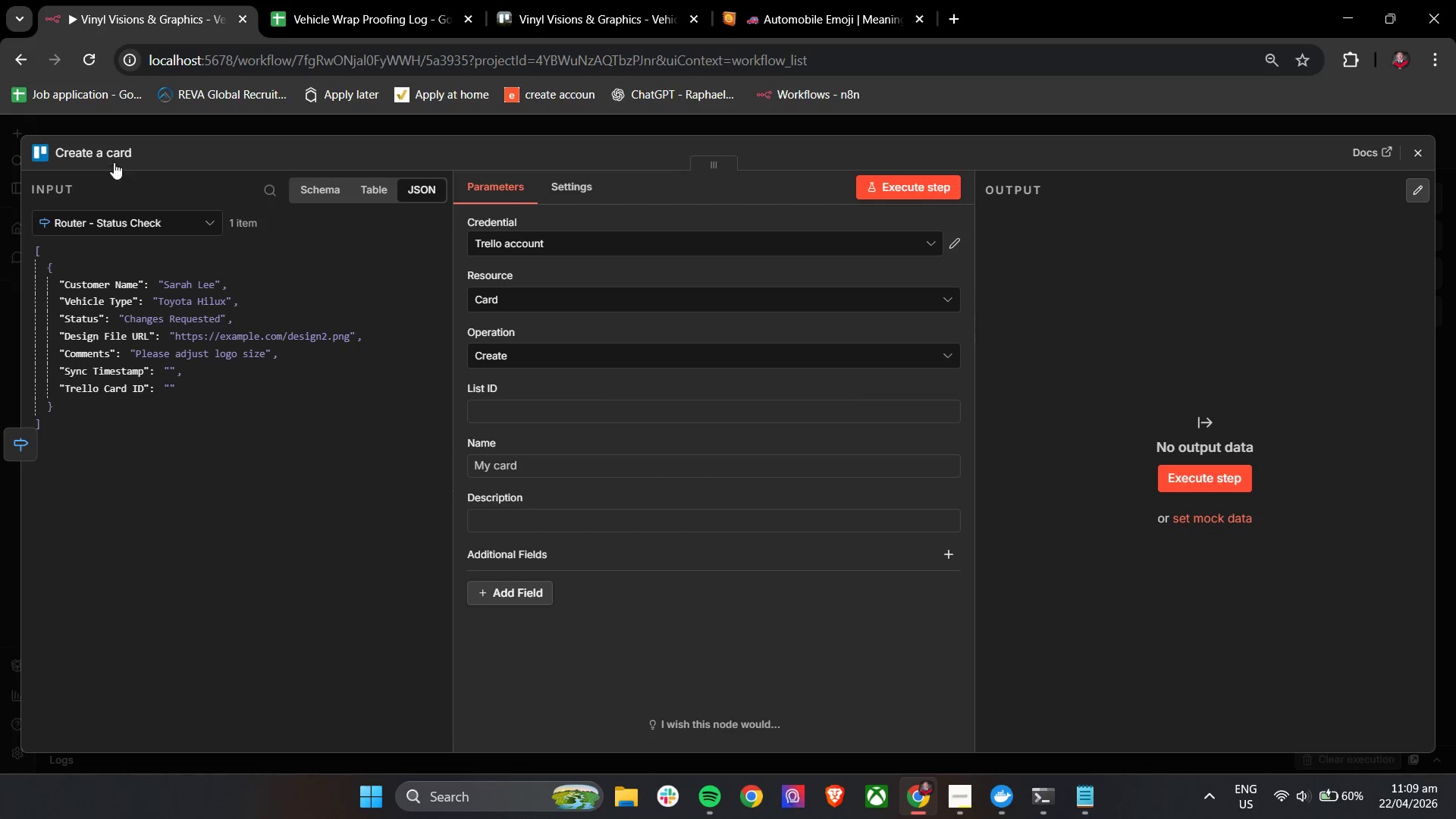 
double_click([105, 148])
 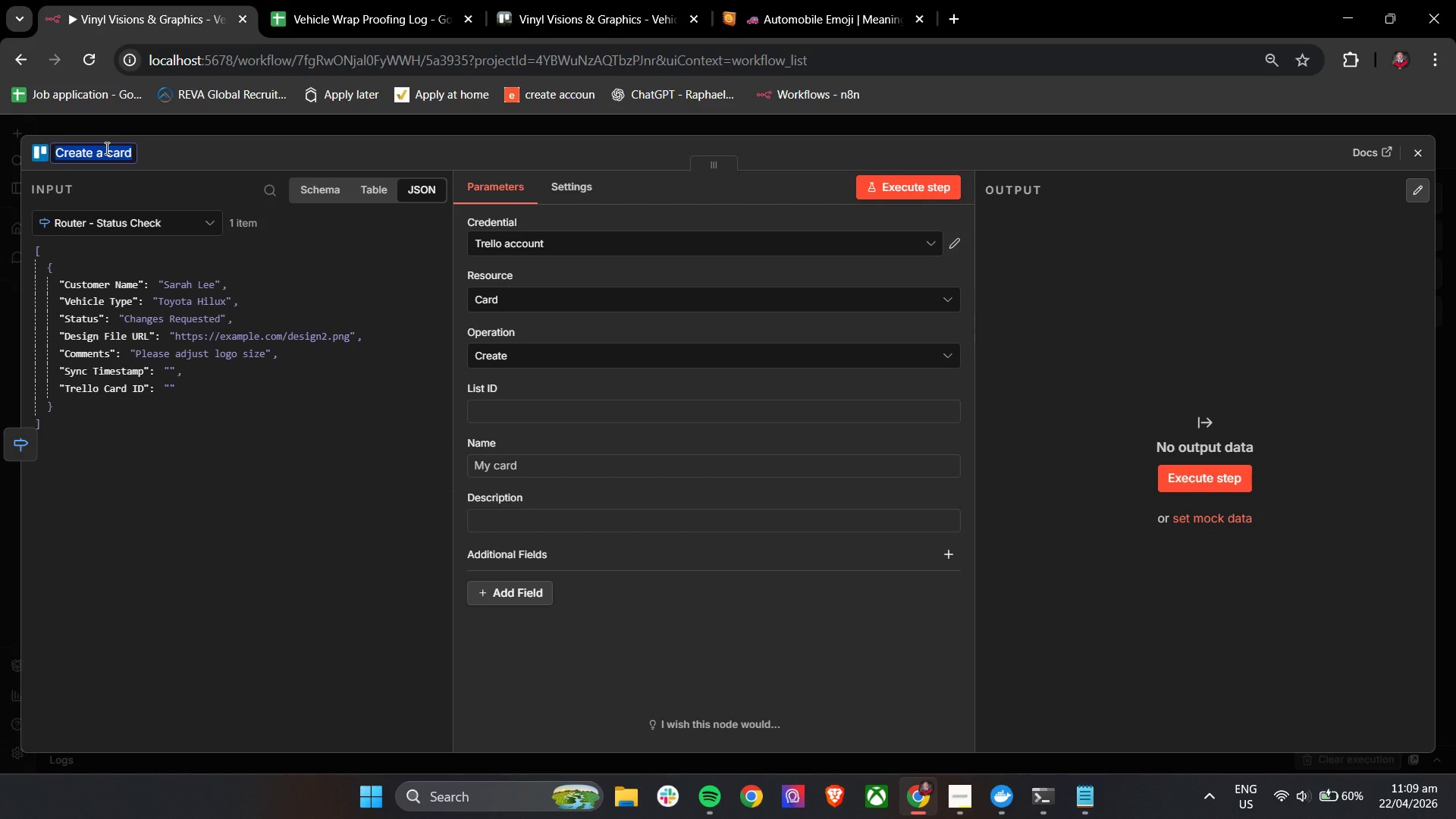 
type(Trello - Create Card )
 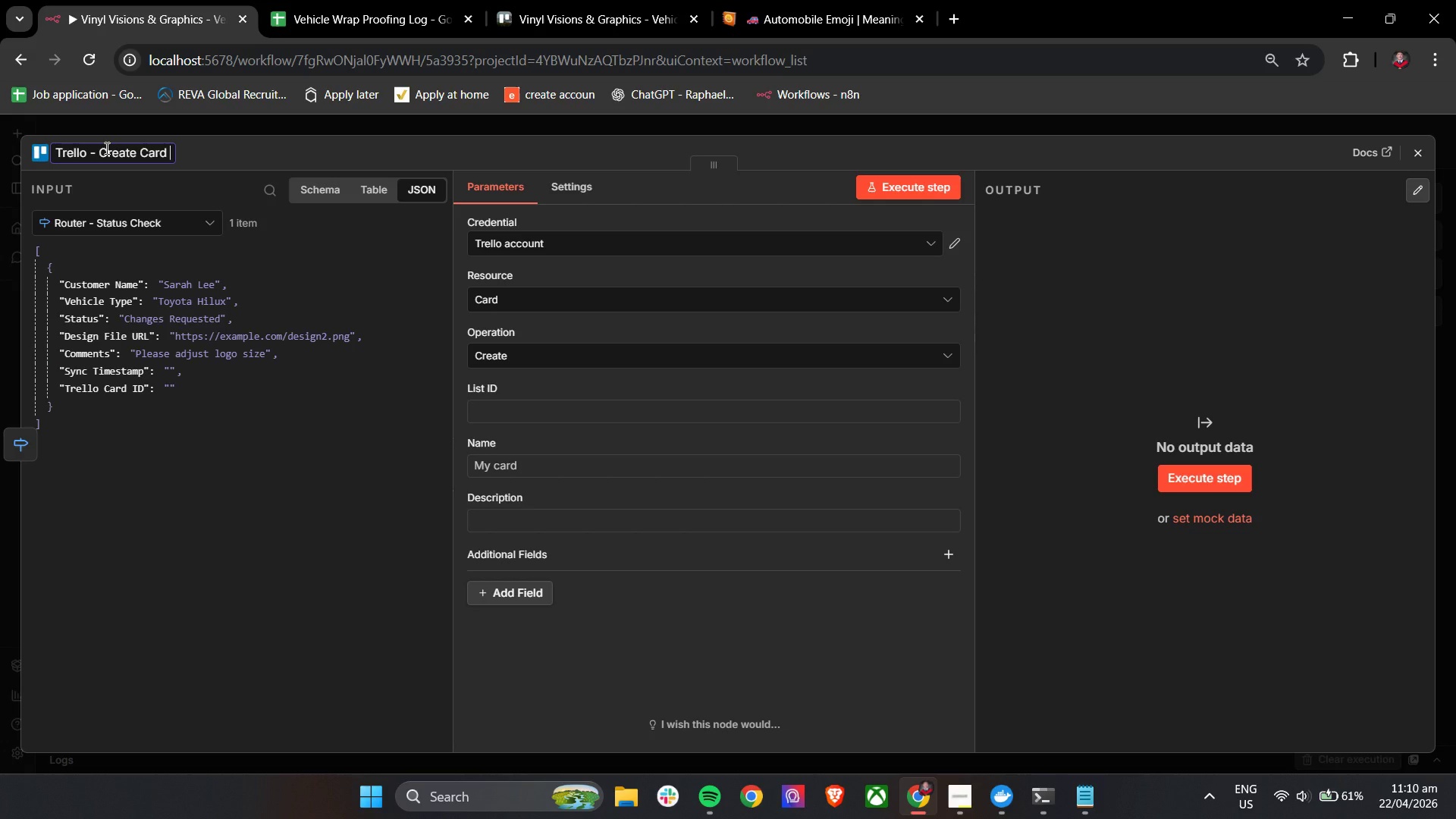 
wait(19.73)
 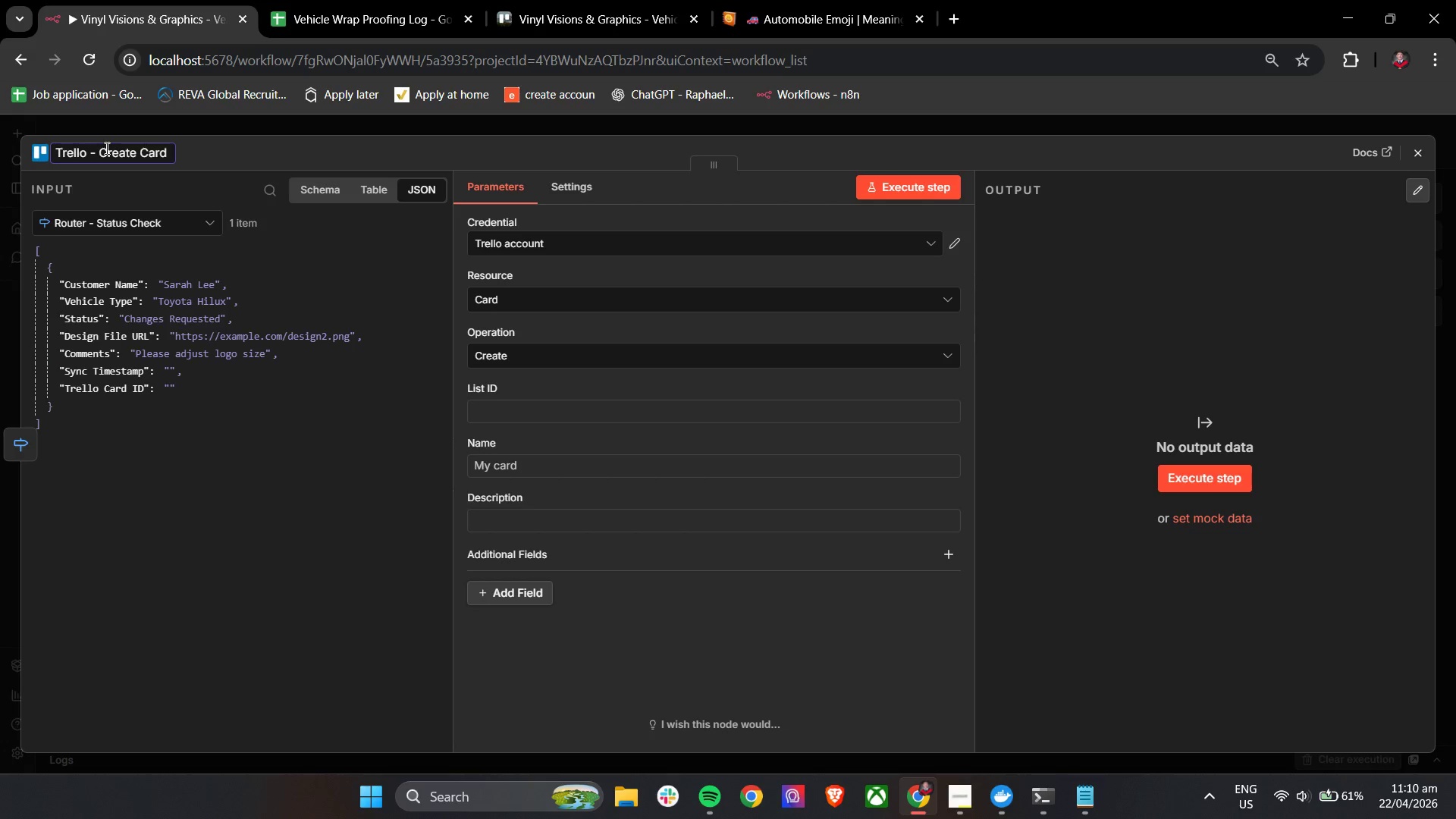 
type((d)
key(Backspace)
type(Design Revisions))
 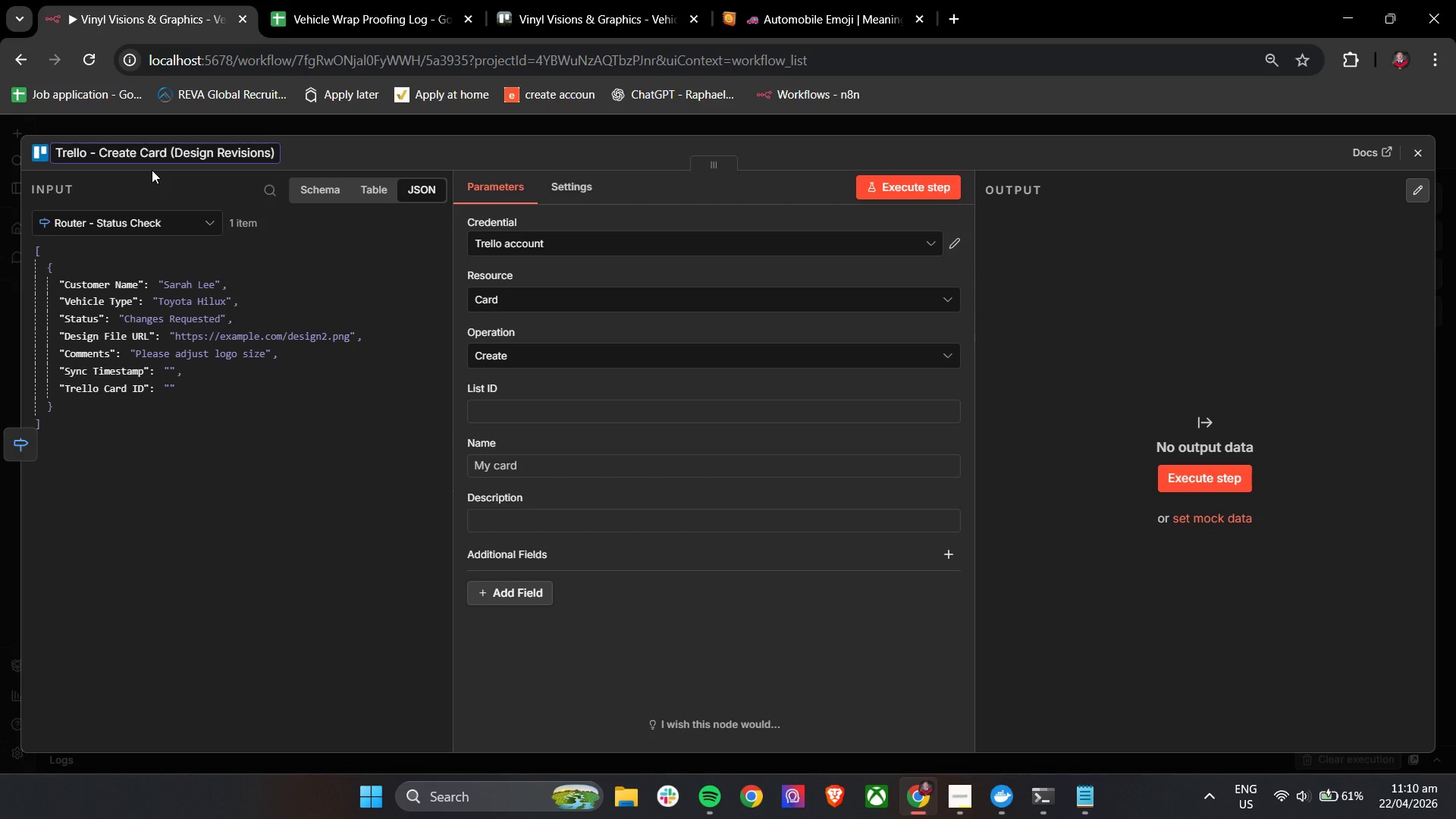 
left_click([597, 378])
 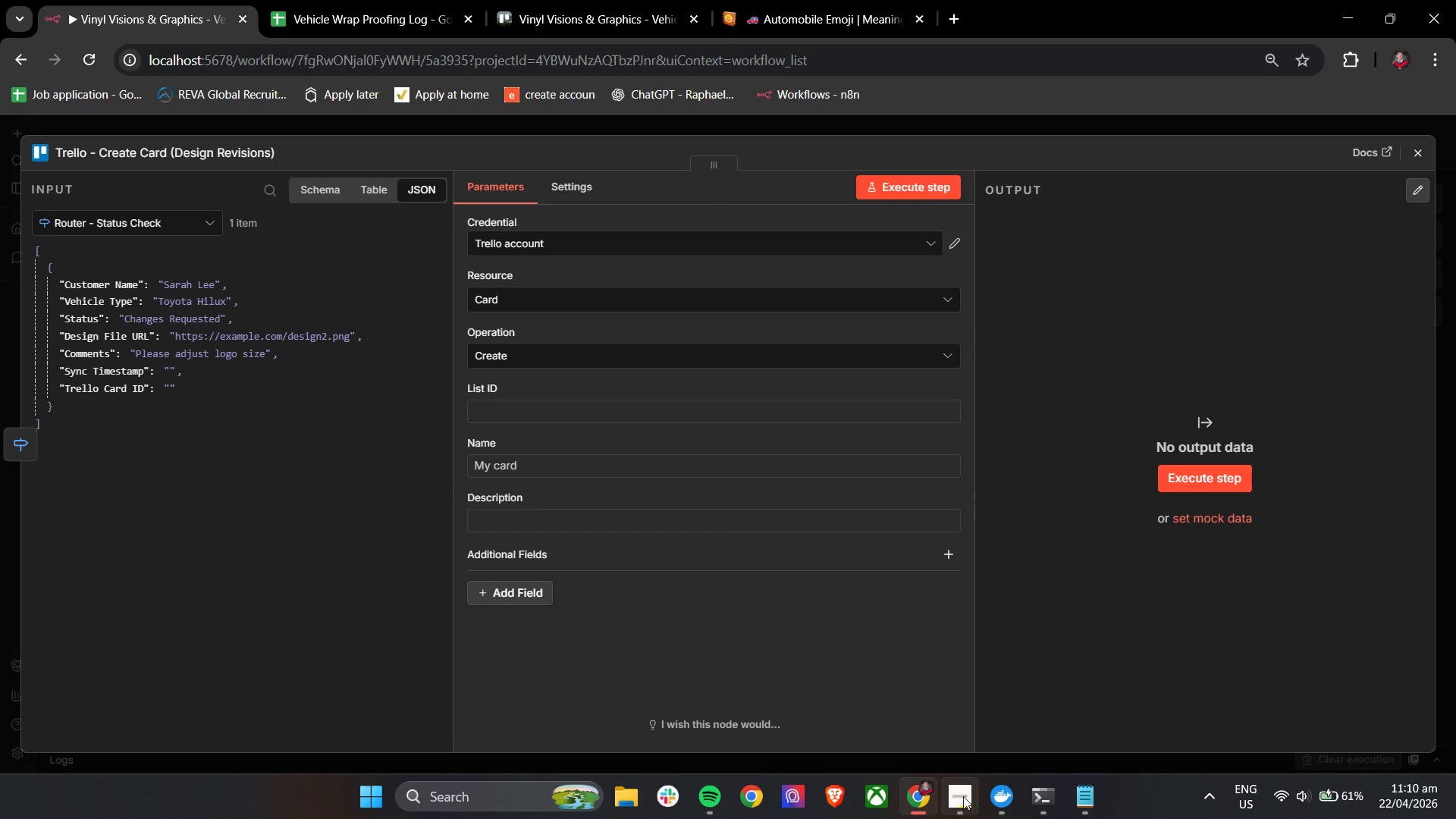 
left_click([963, 796])